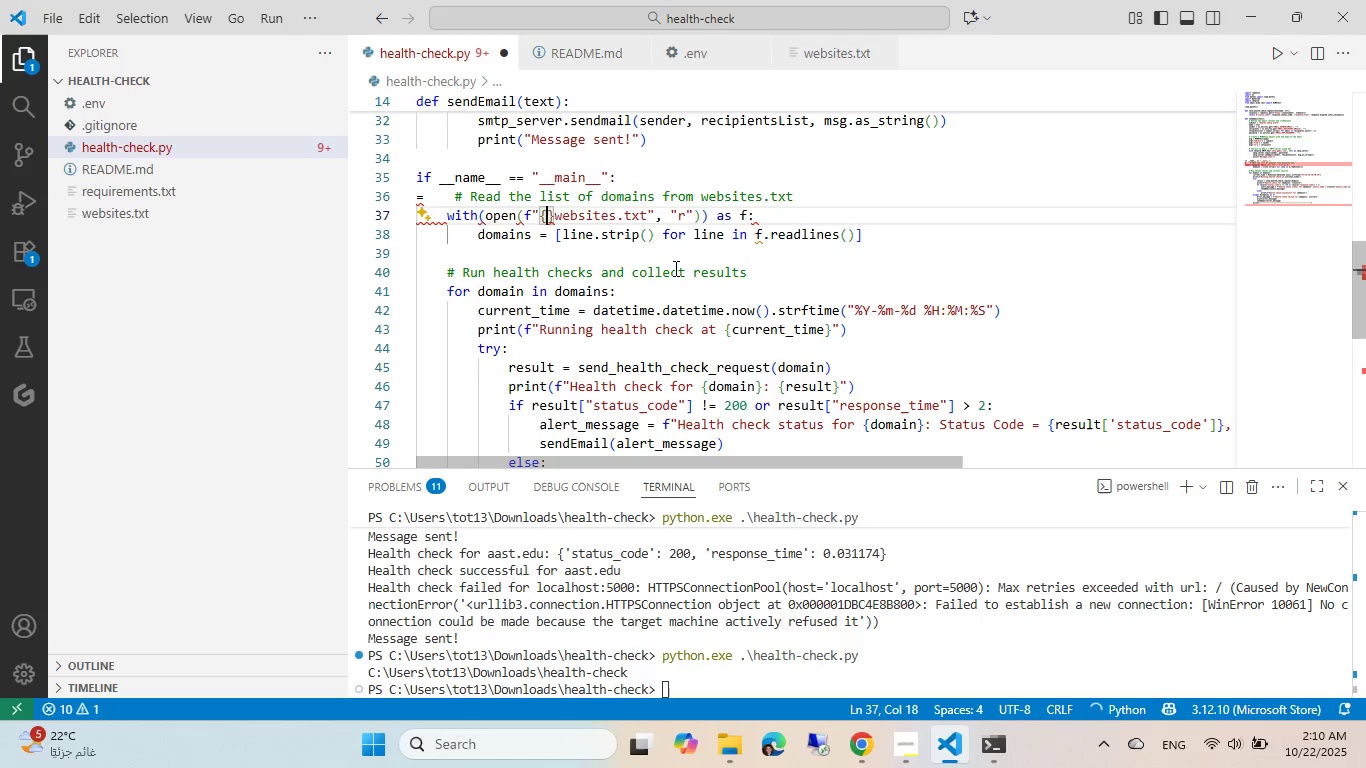 
key(Control+ControlLeft)
 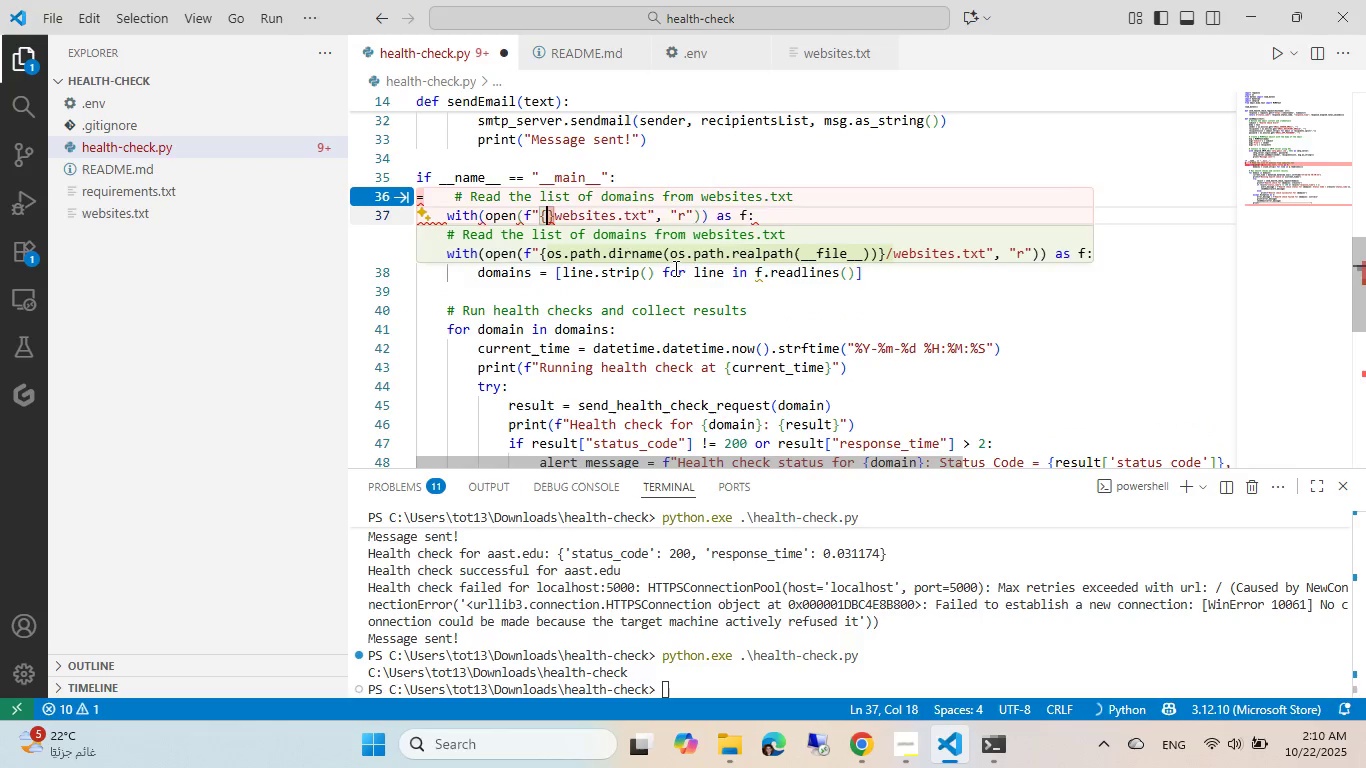 
key(Control+V)
 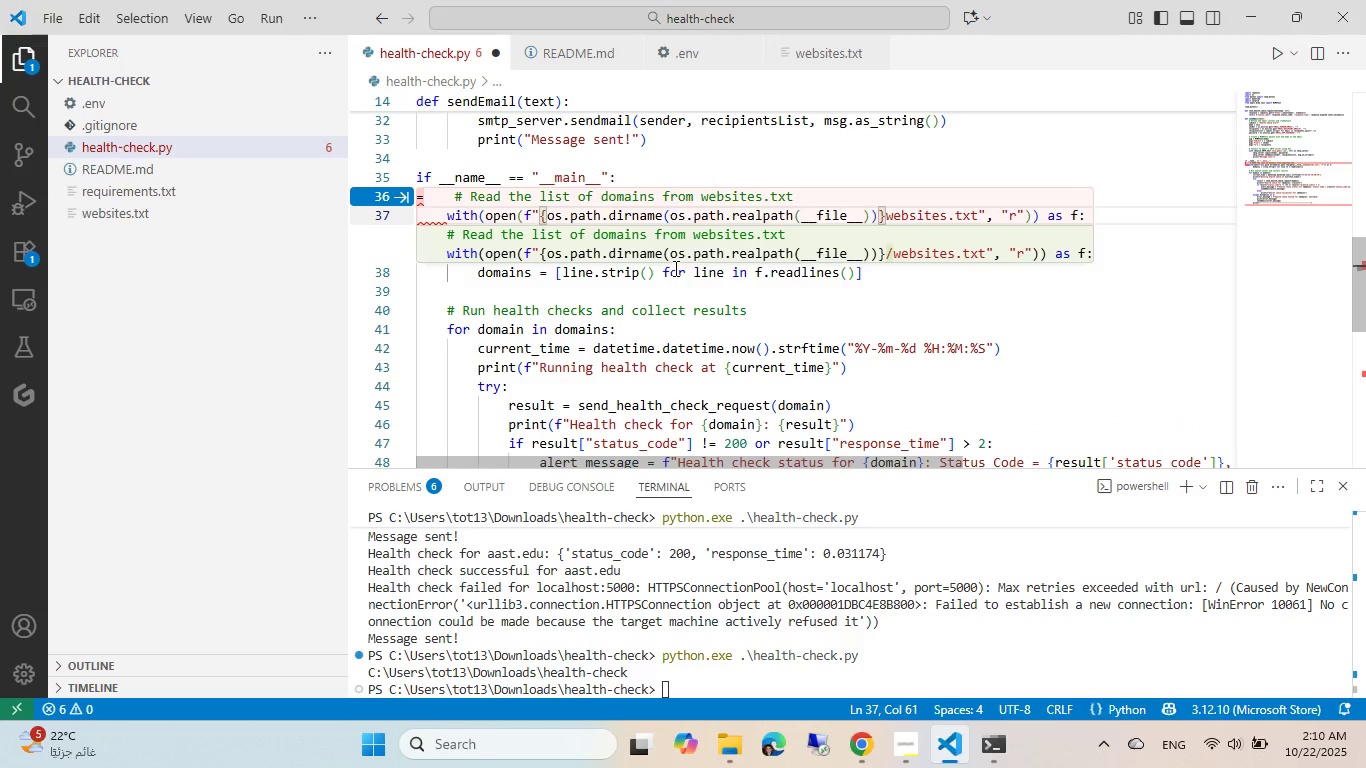 
key(Slash)
 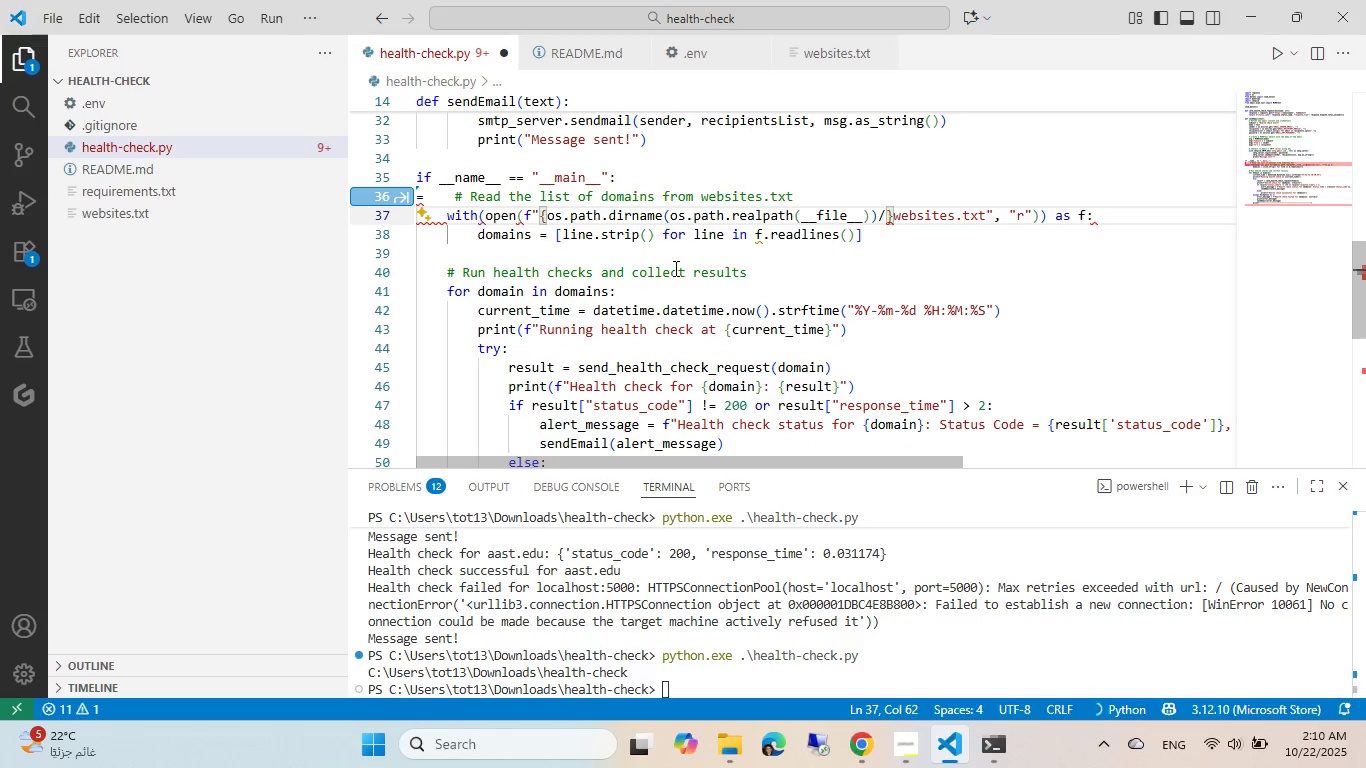 
key(Backspace)
 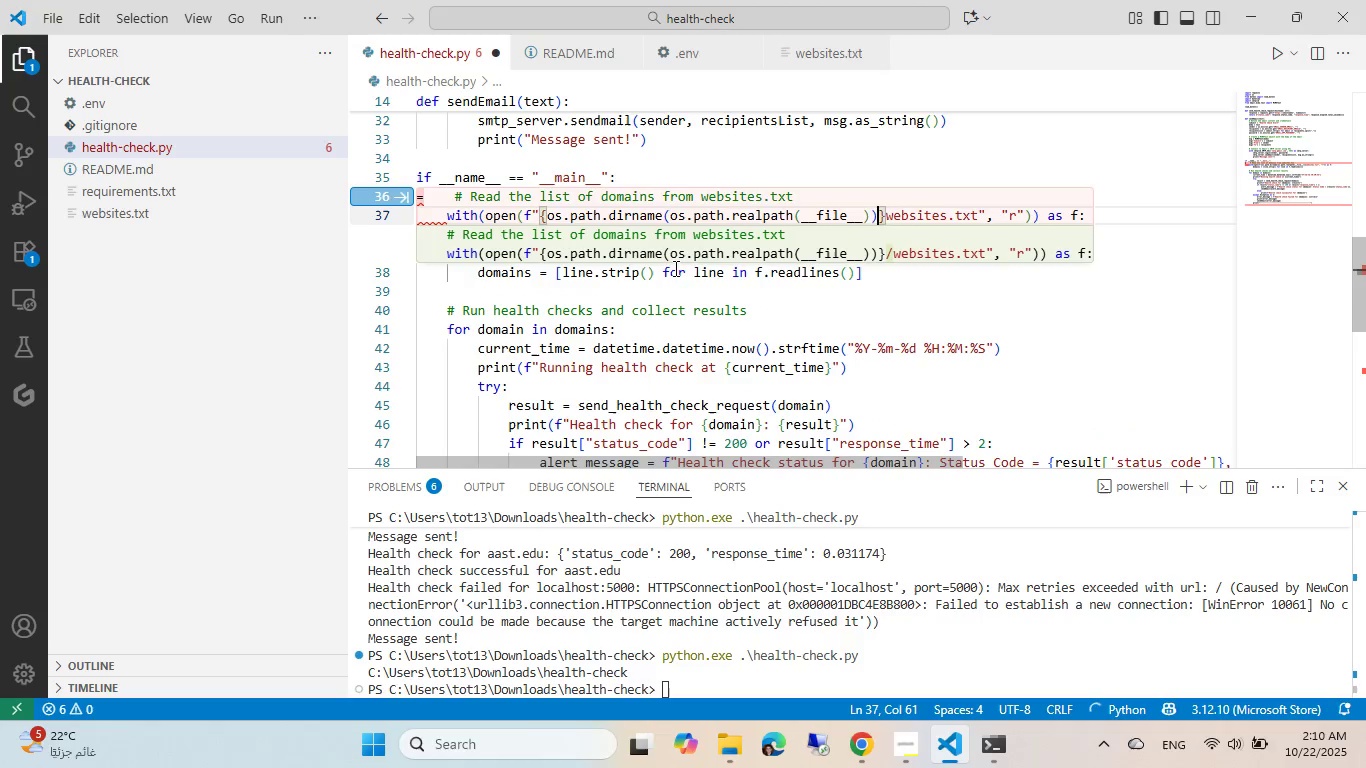 
key(ArrowRight)
 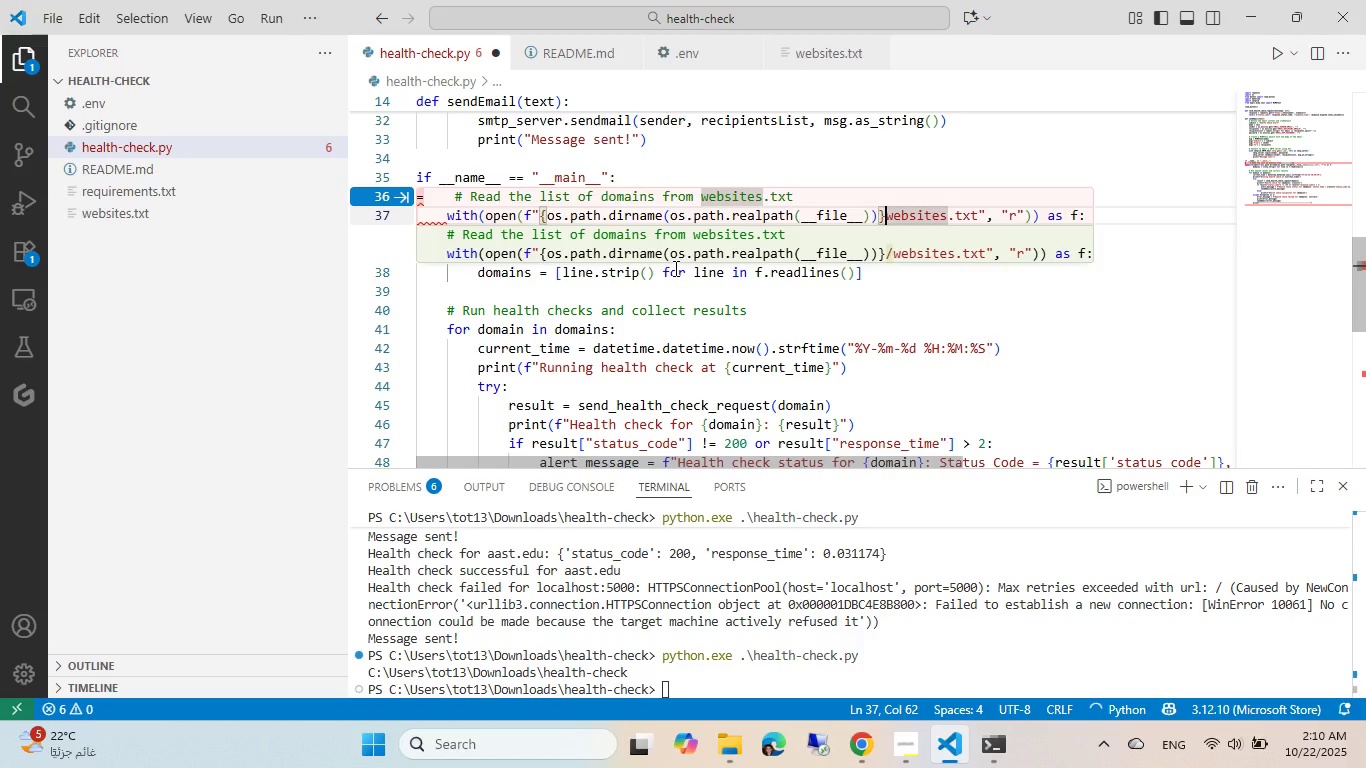 
key(Slash)
 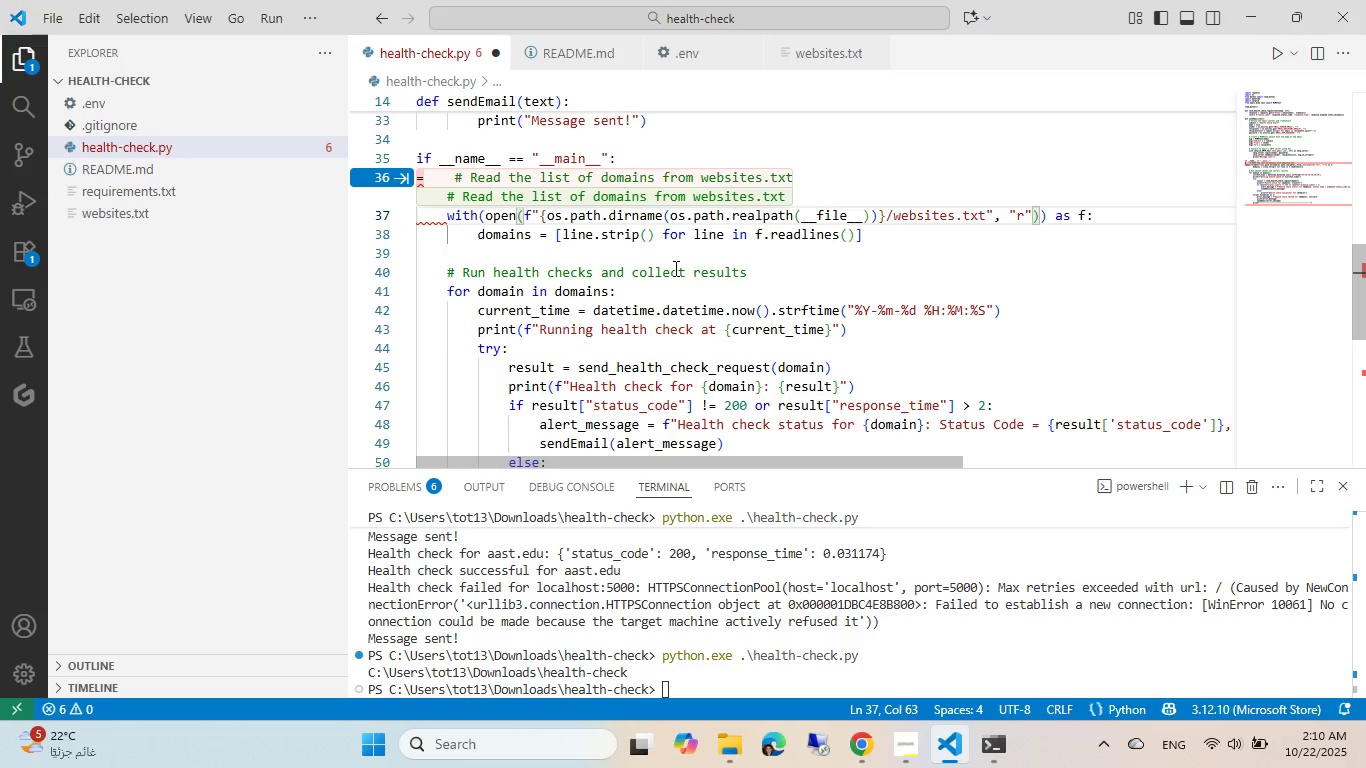 
key(Escape)
 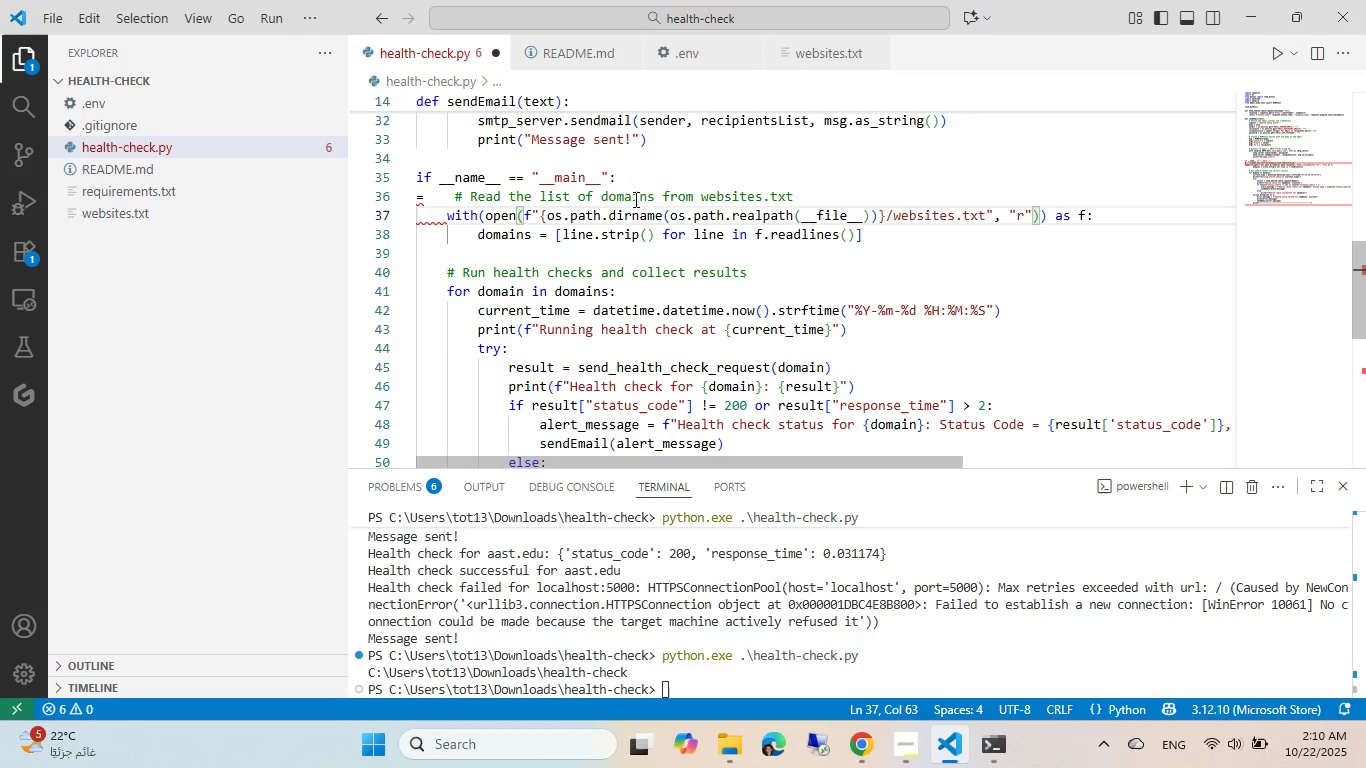 
wait(5.43)
 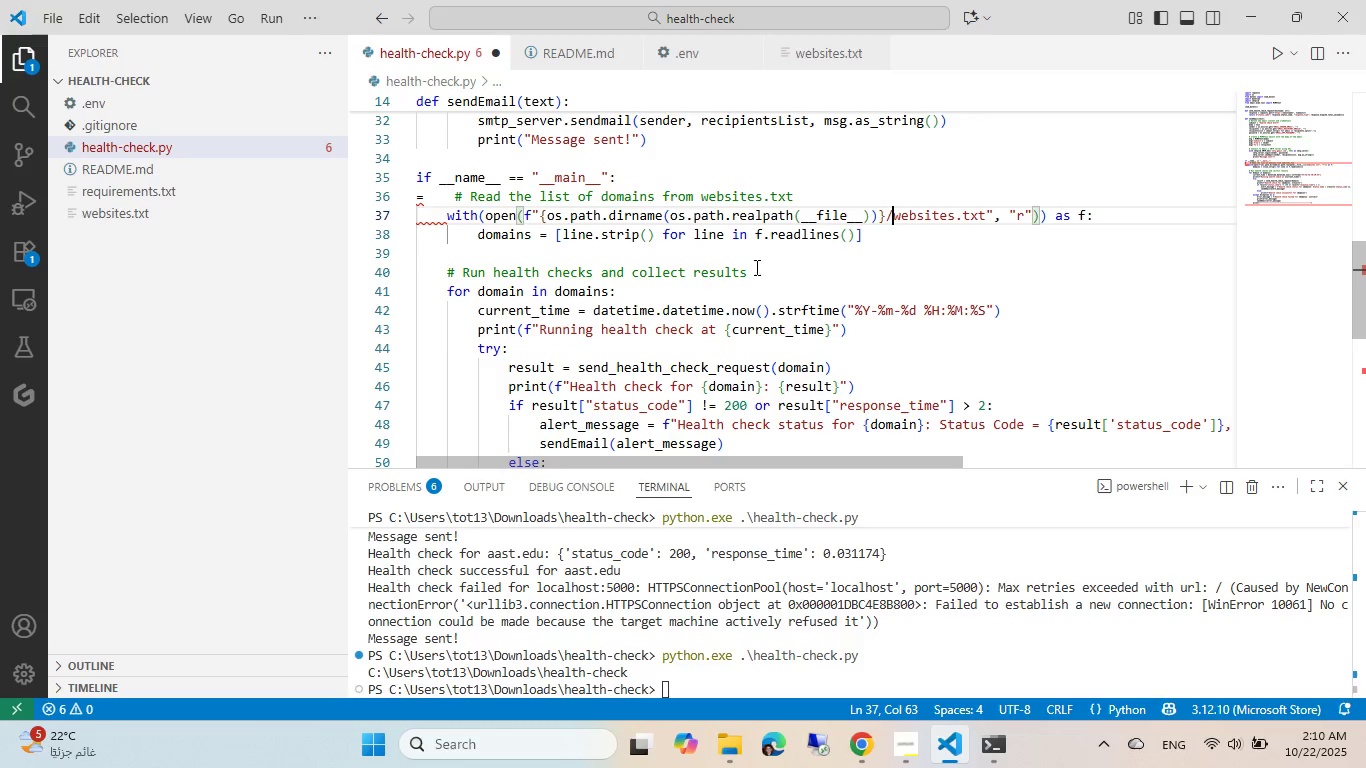 
left_click([432, 193])
 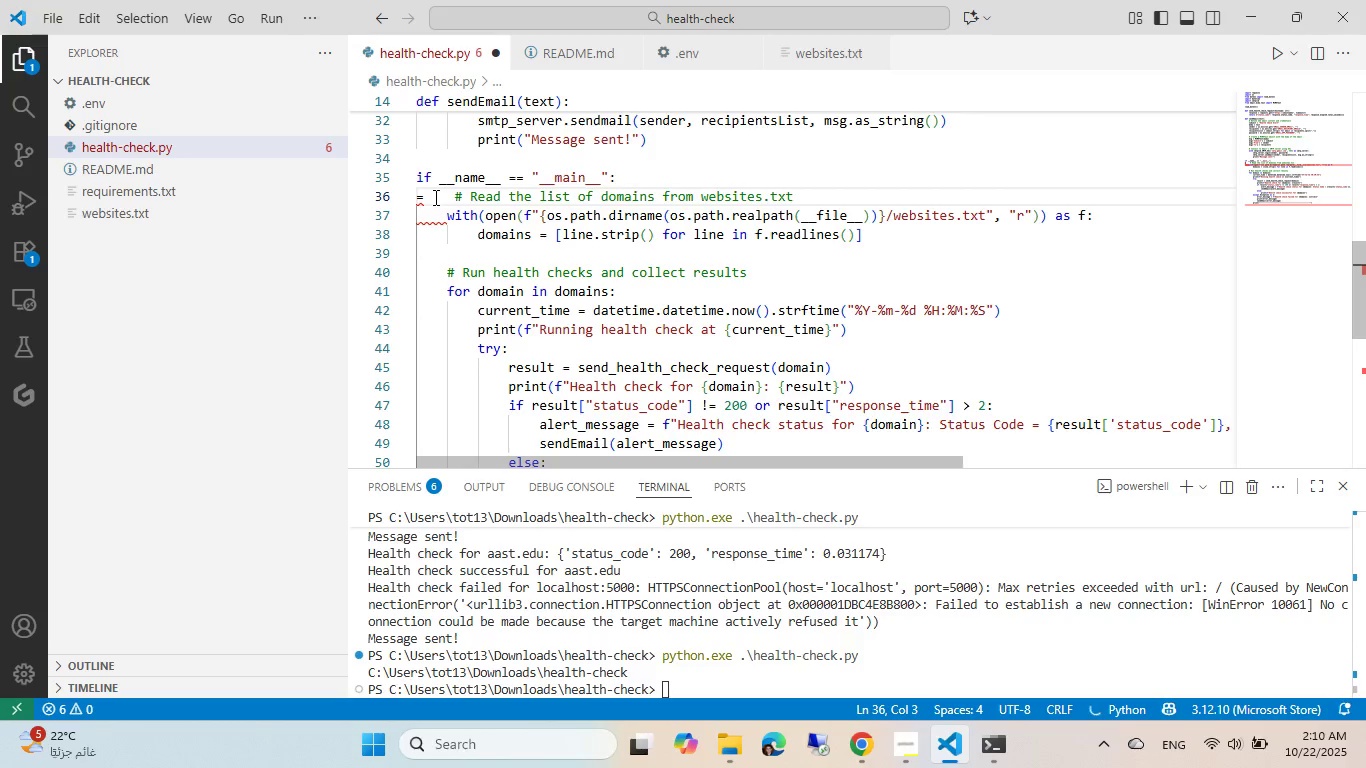 
key(ArrowLeft)
 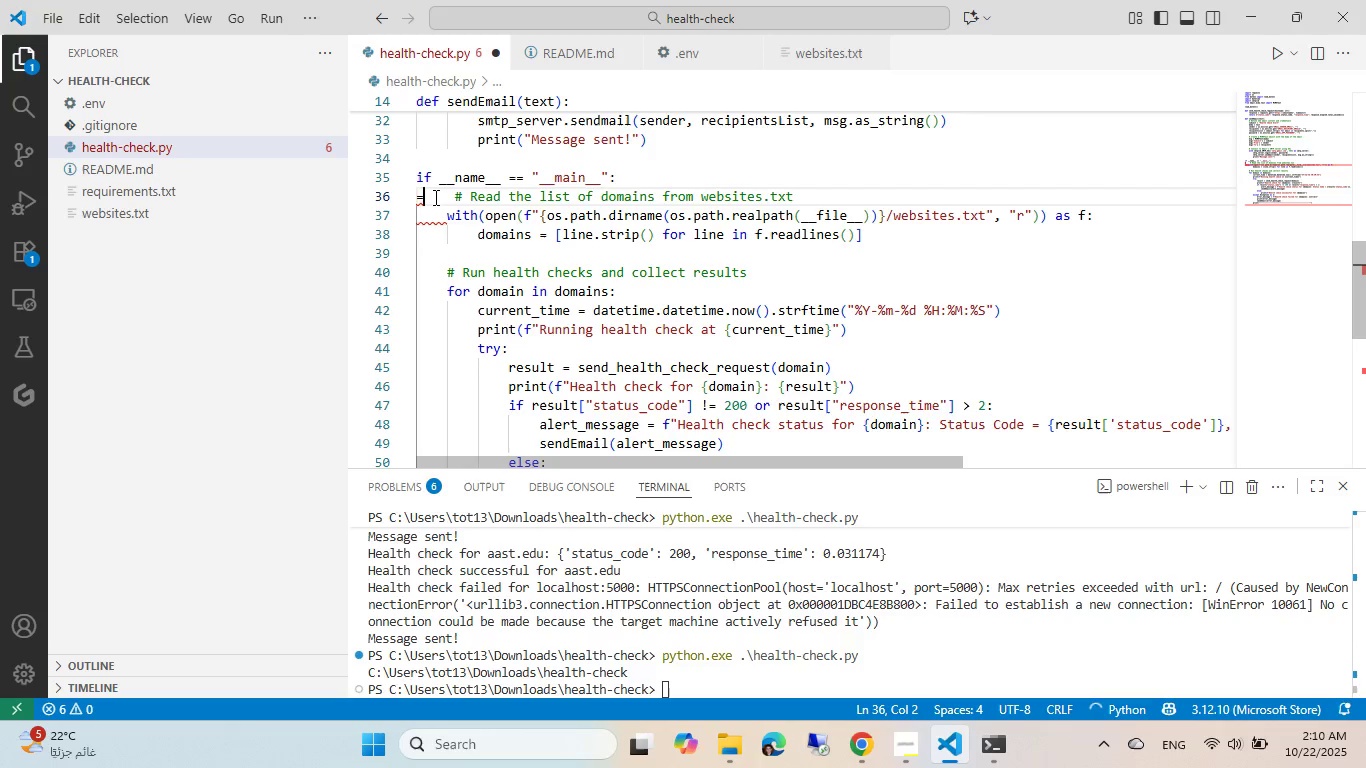 
key(Backspace)
 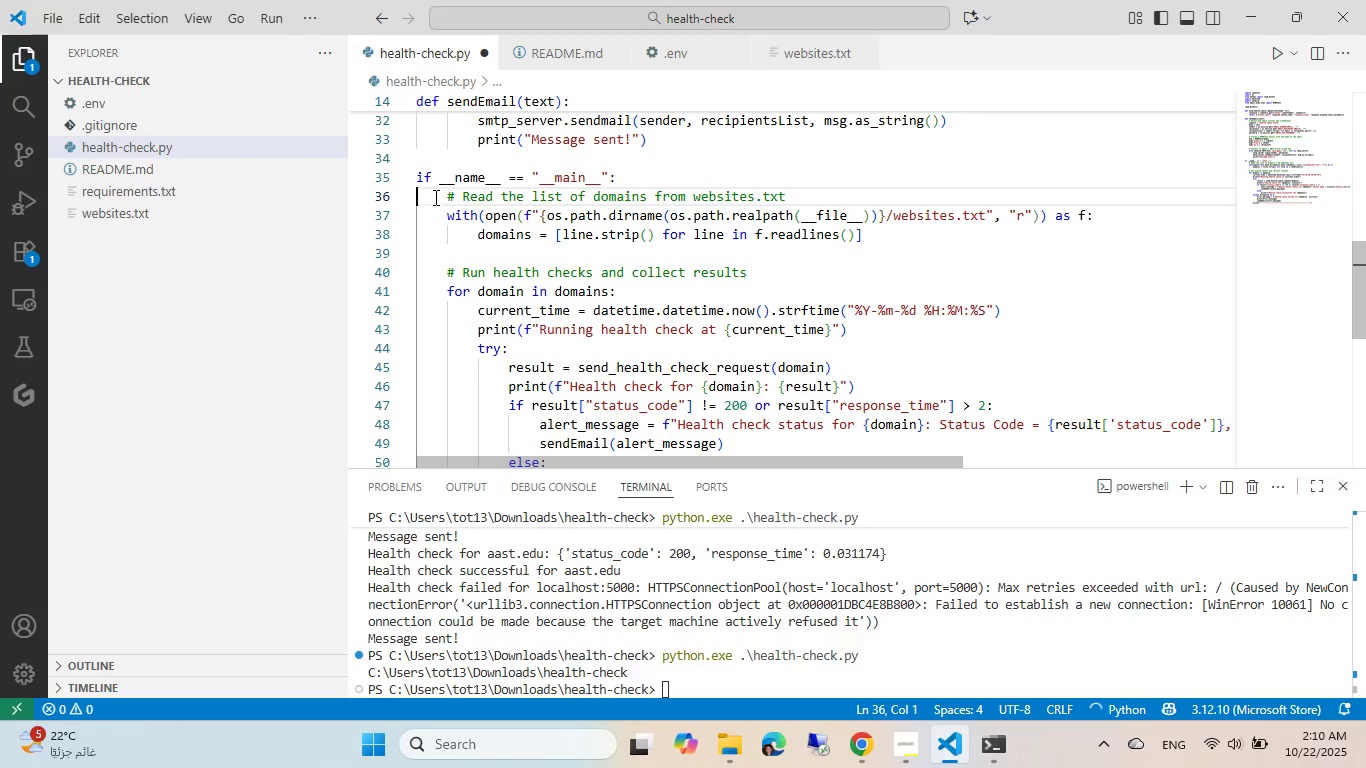 
left_click([655, 266])
 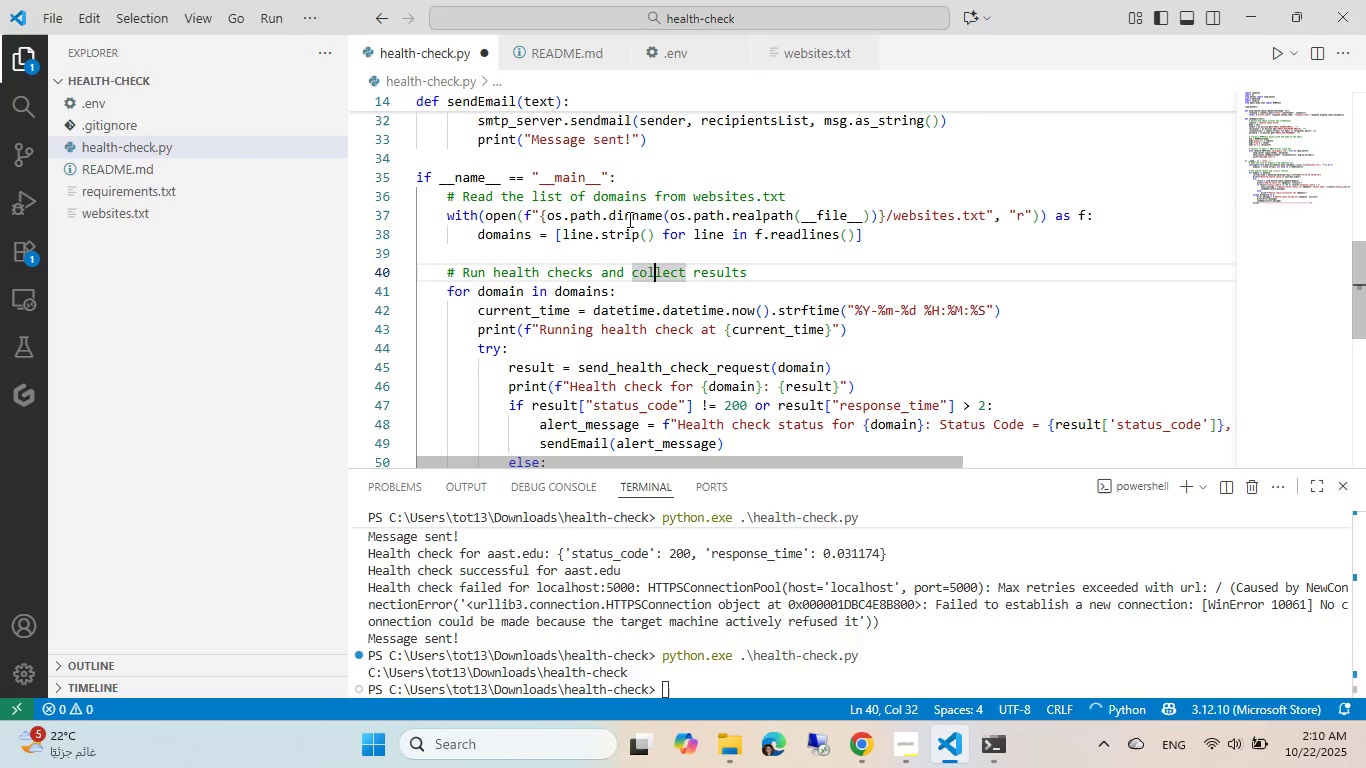 
key(Control+ControlLeft)
 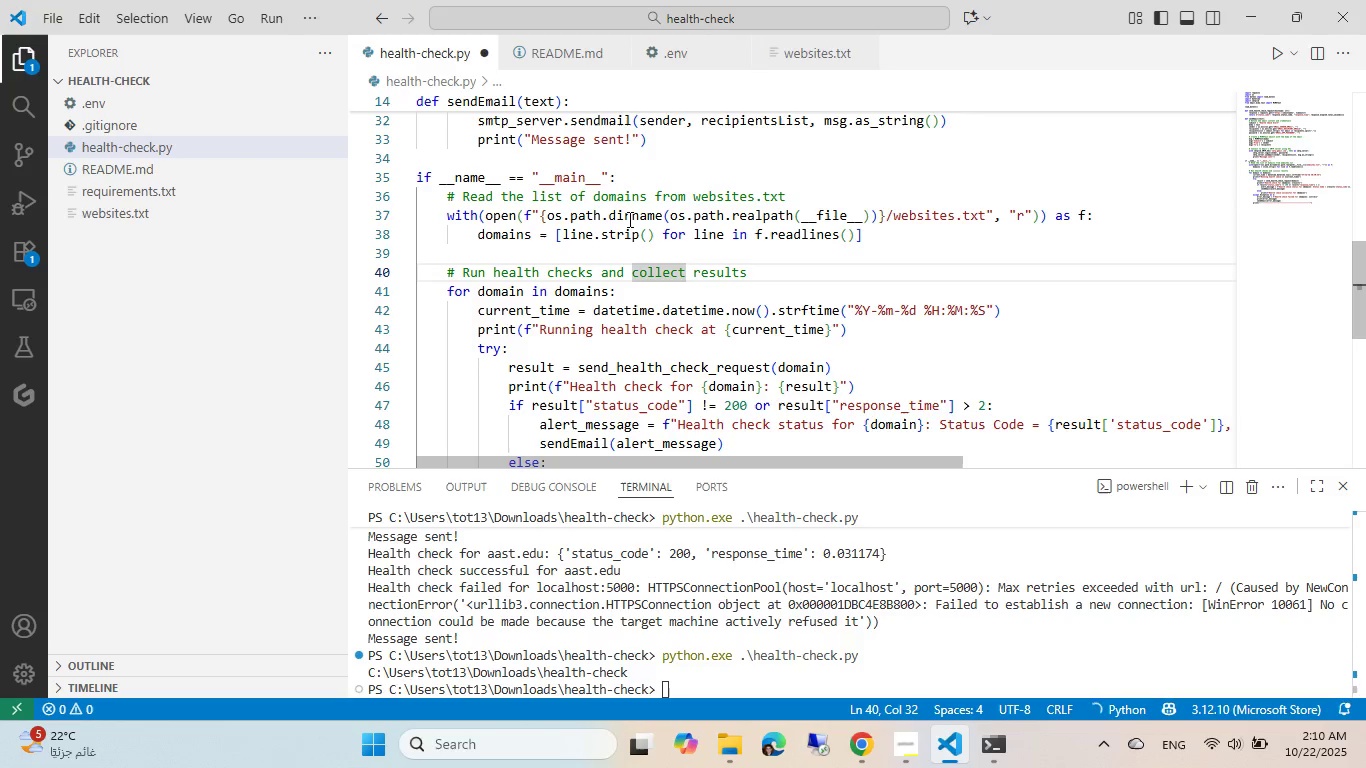 
key(Control+S)
 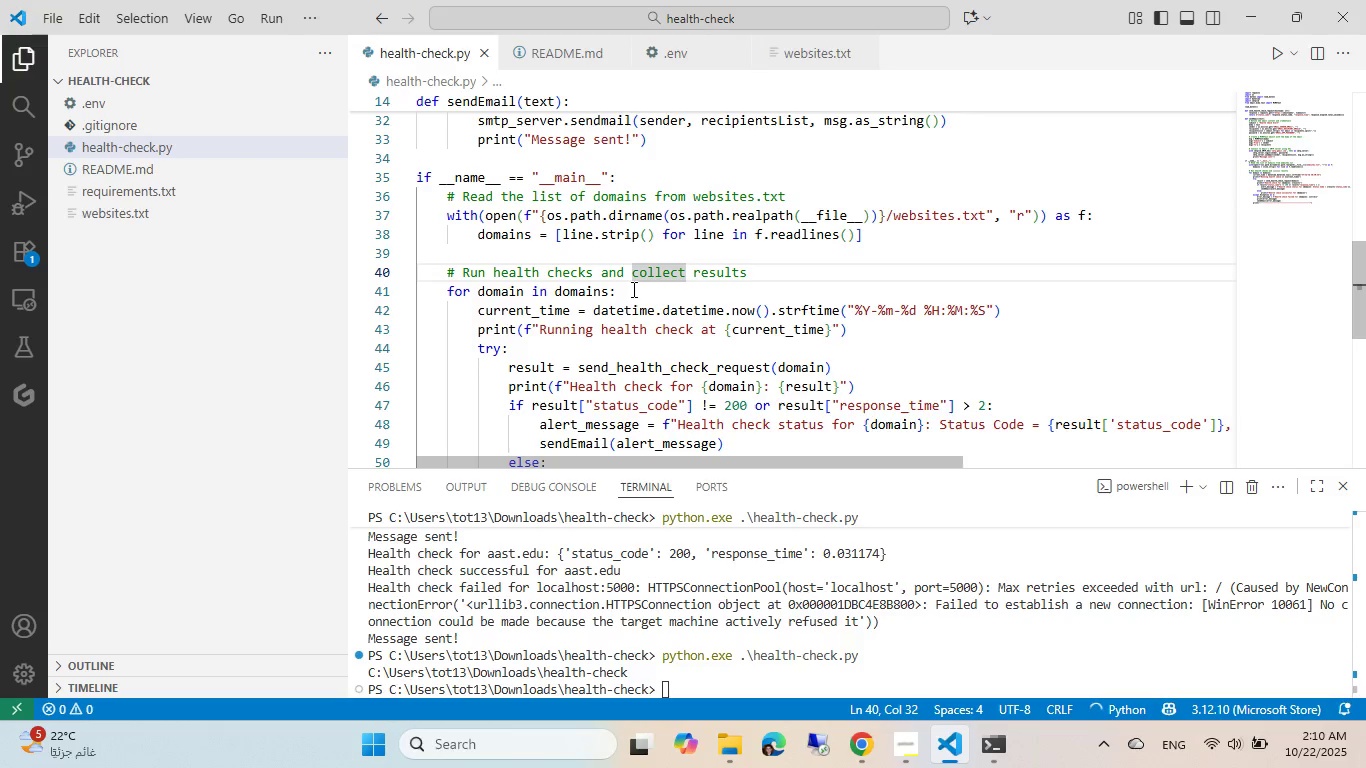 
scroll: coordinate [632, 292], scroll_direction: down, amount: 3.0
 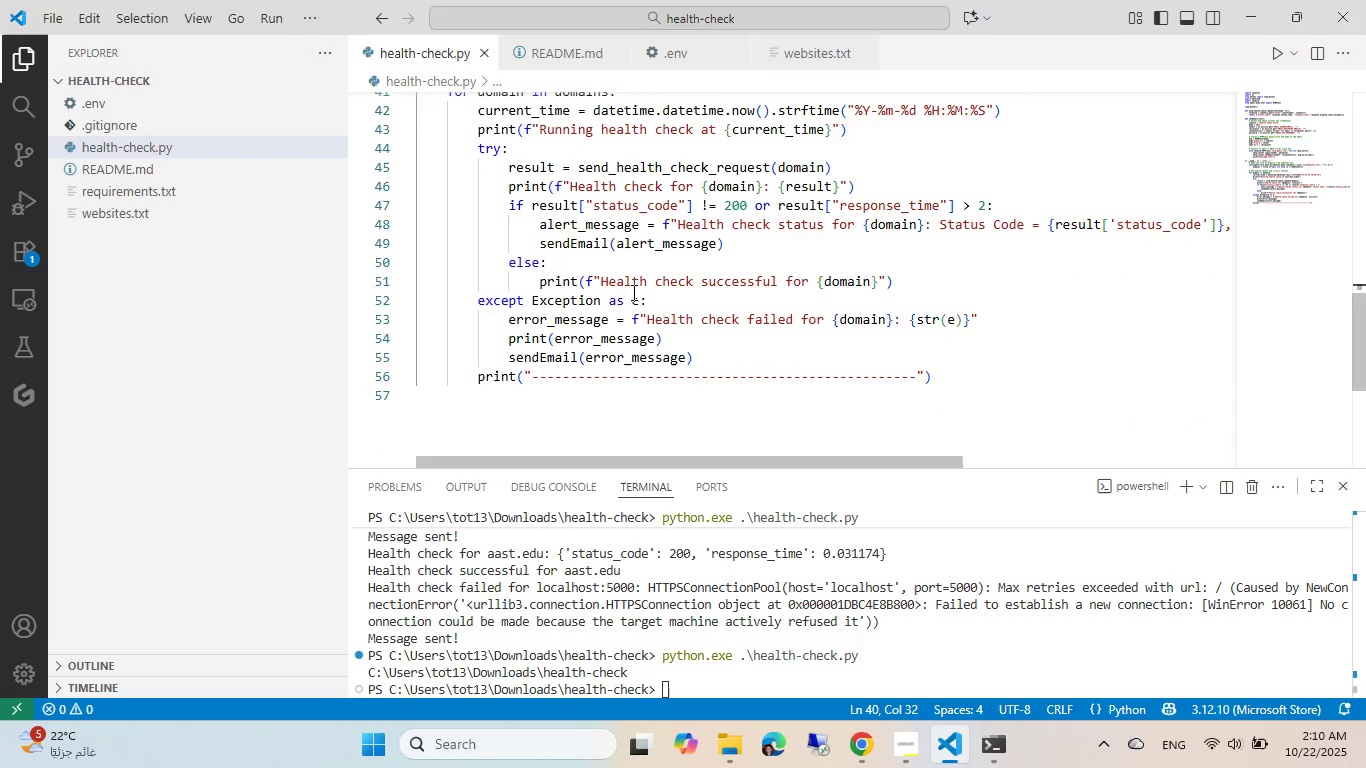 
scroll: coordinate [632, 292], scroll_direction: up, amount: 4.0
 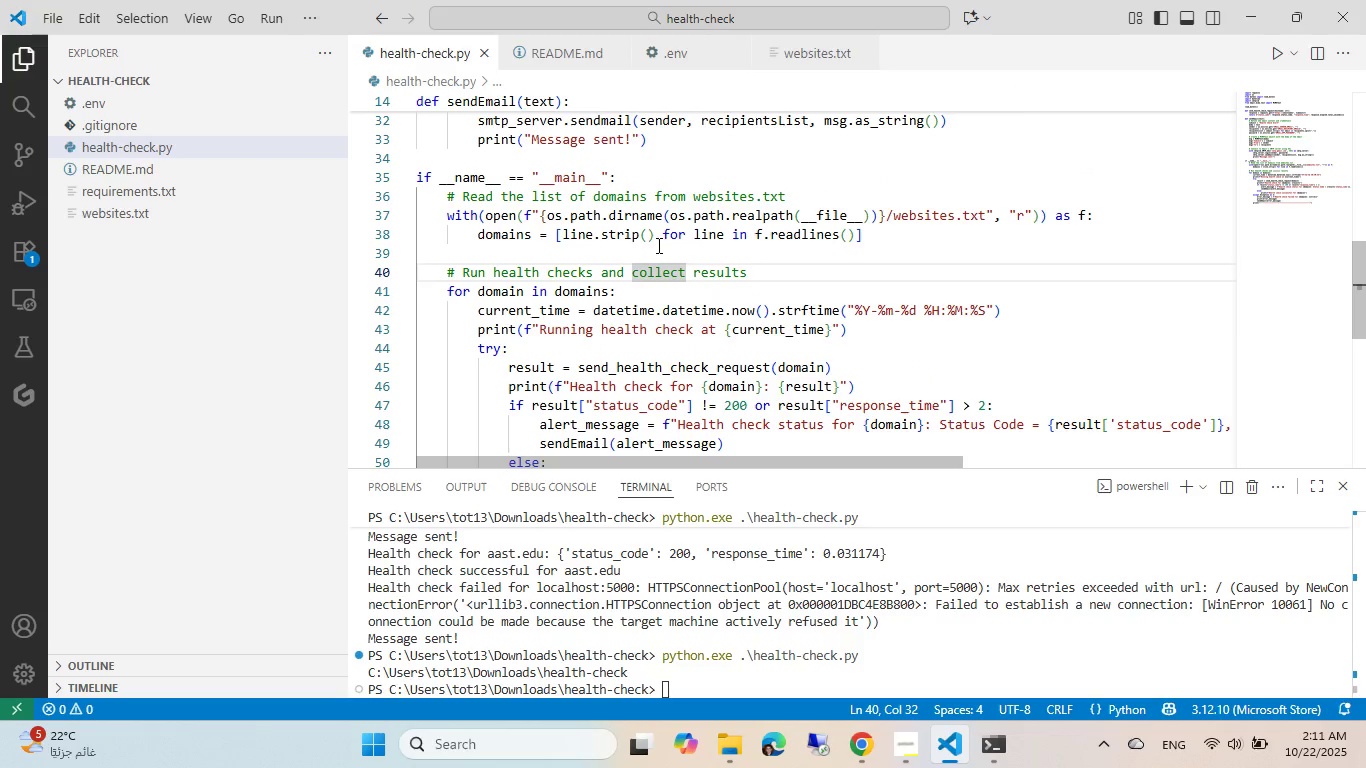 
left_click([657, 245])
 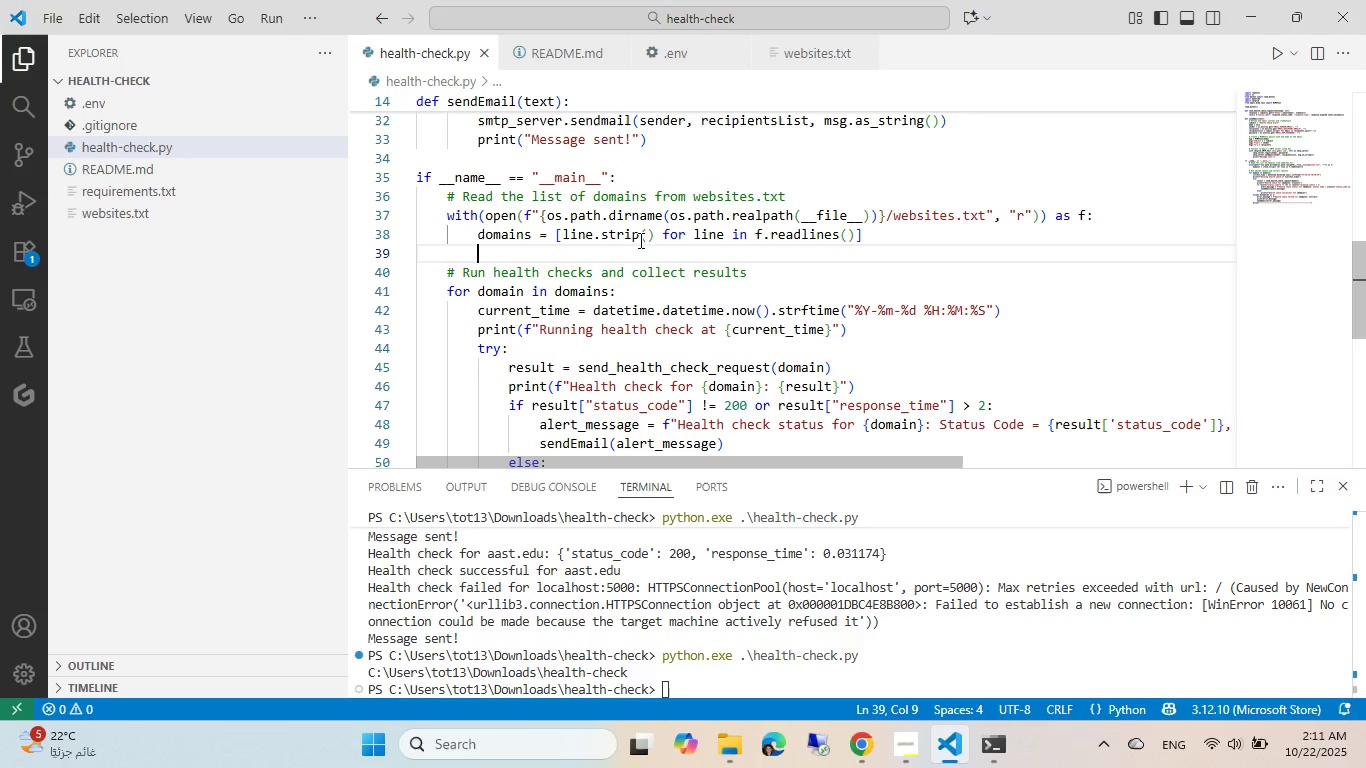 
left_click([481, 221])
 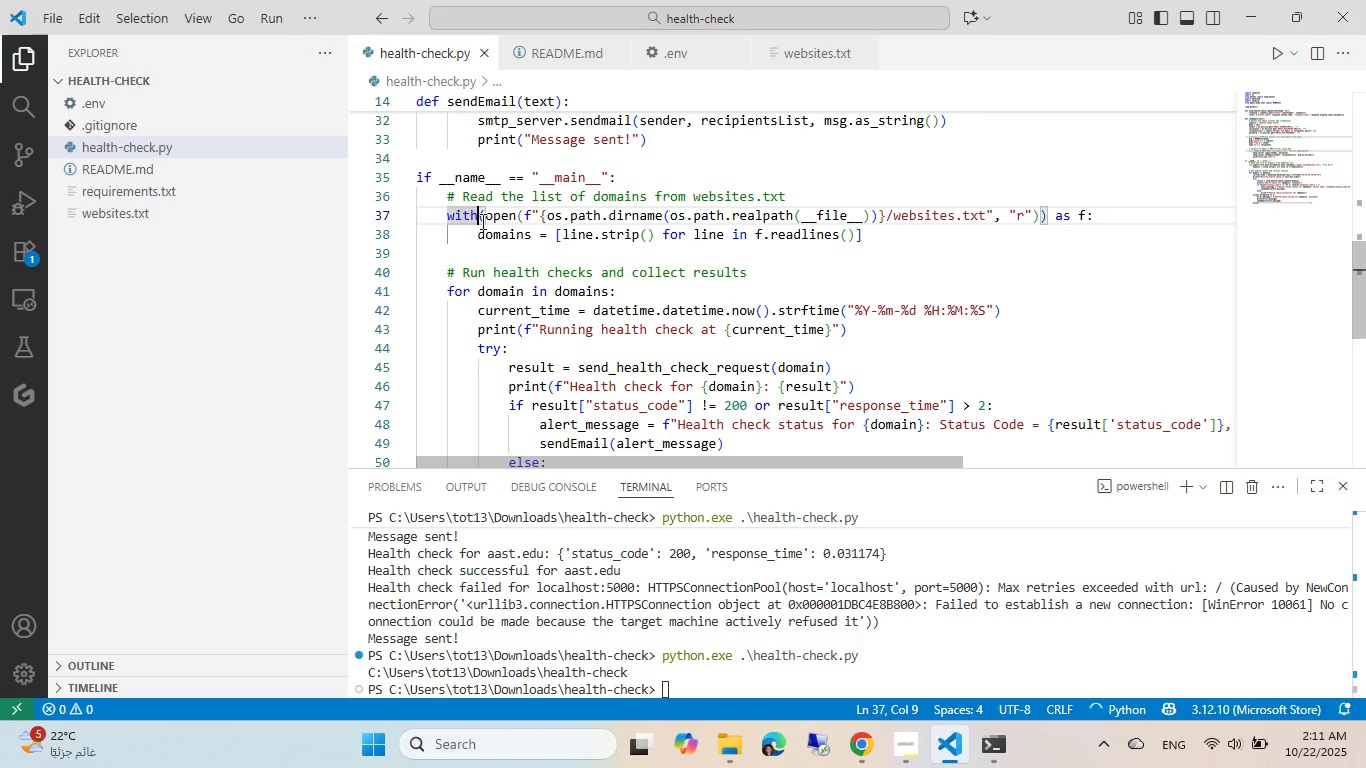 
key(Control+A)
 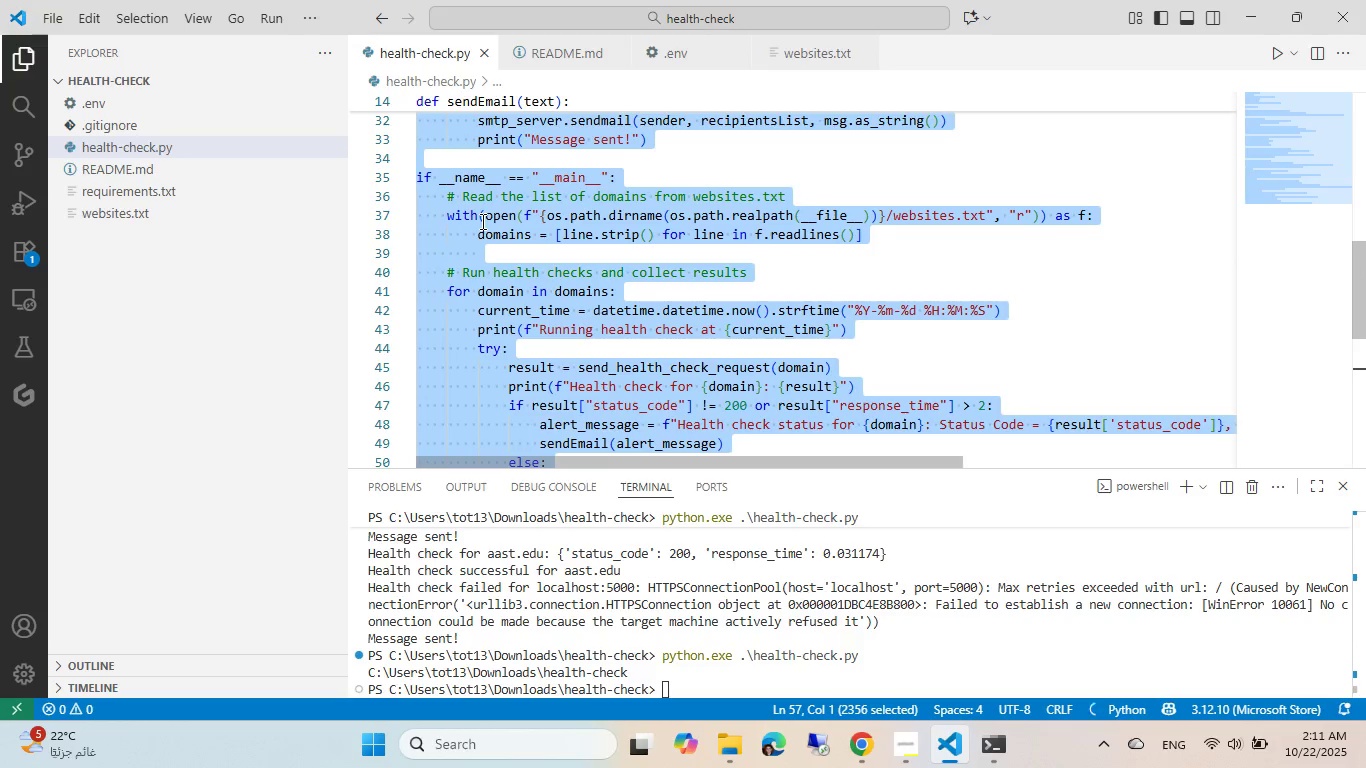 
key(Control+C)
 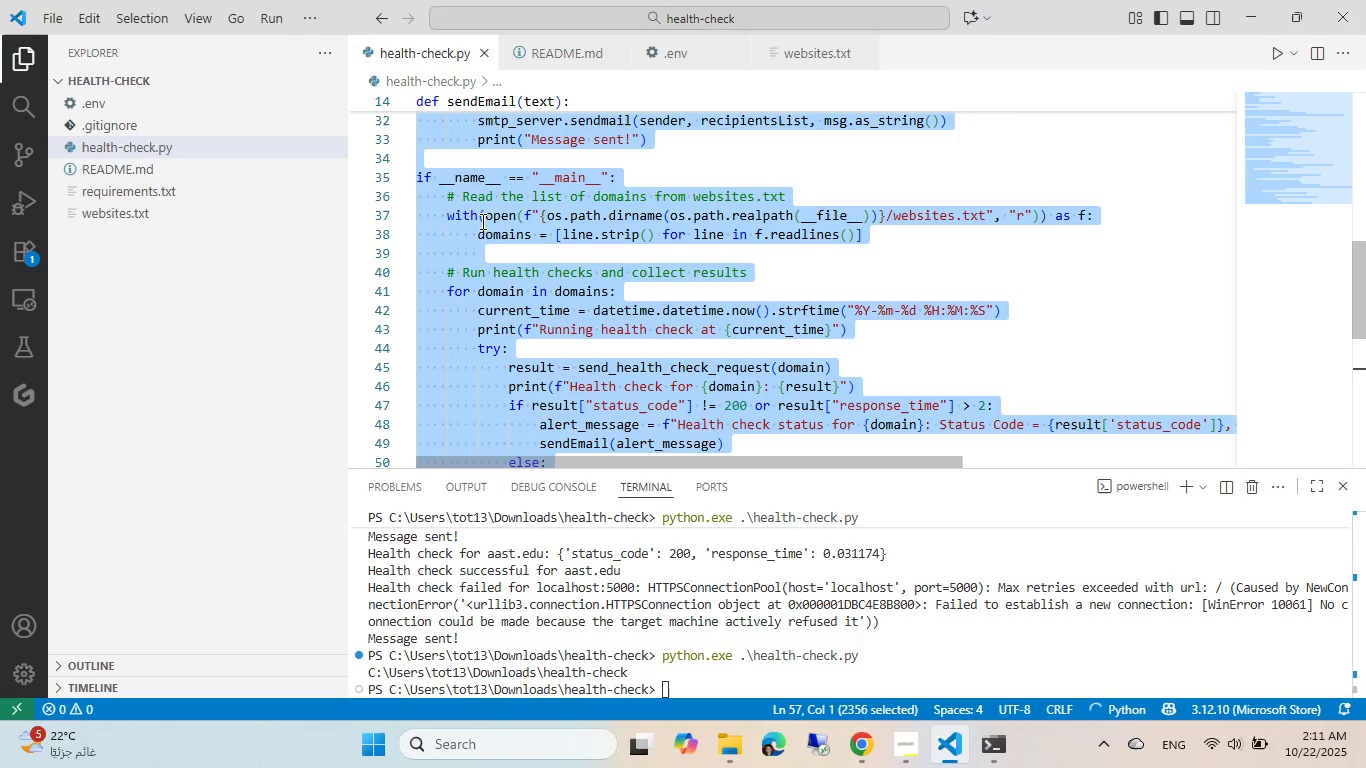 
key(Control+C)
 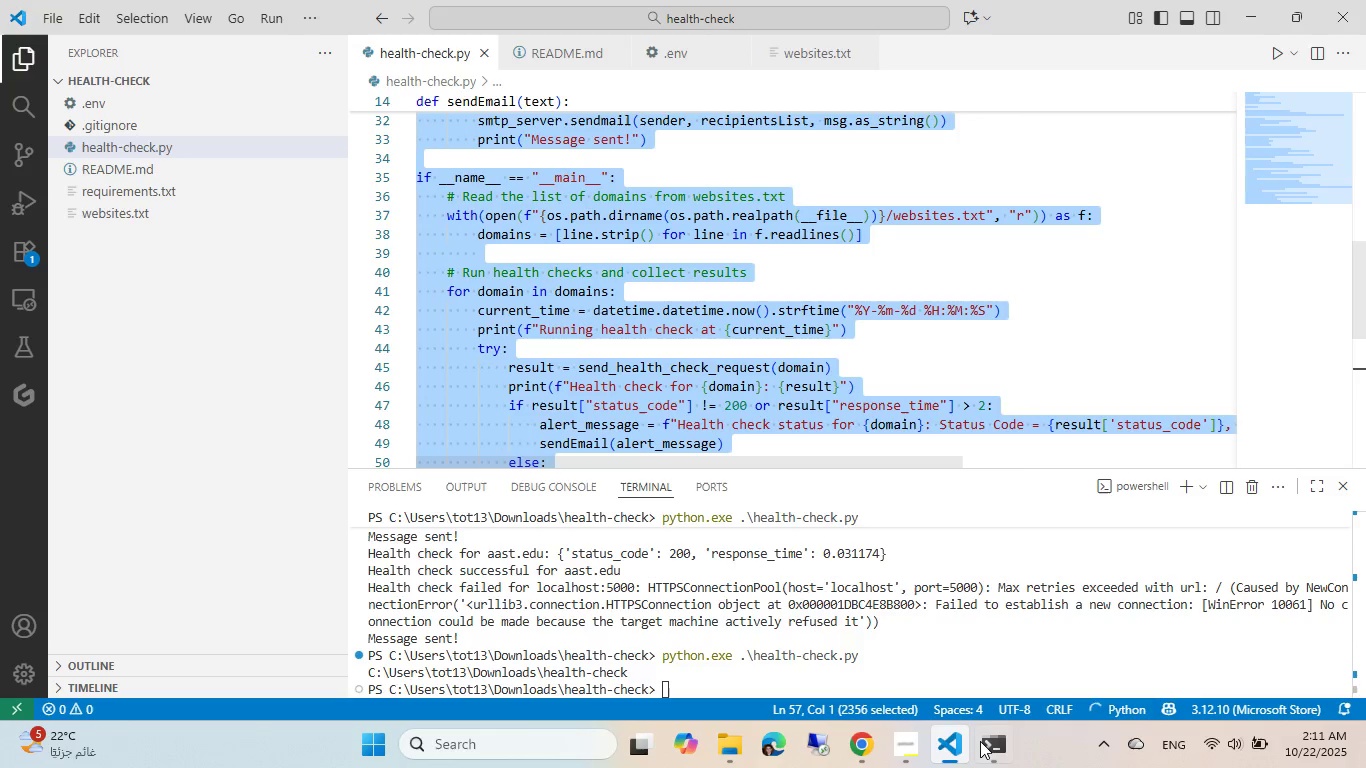 
left_click([981, 741])
 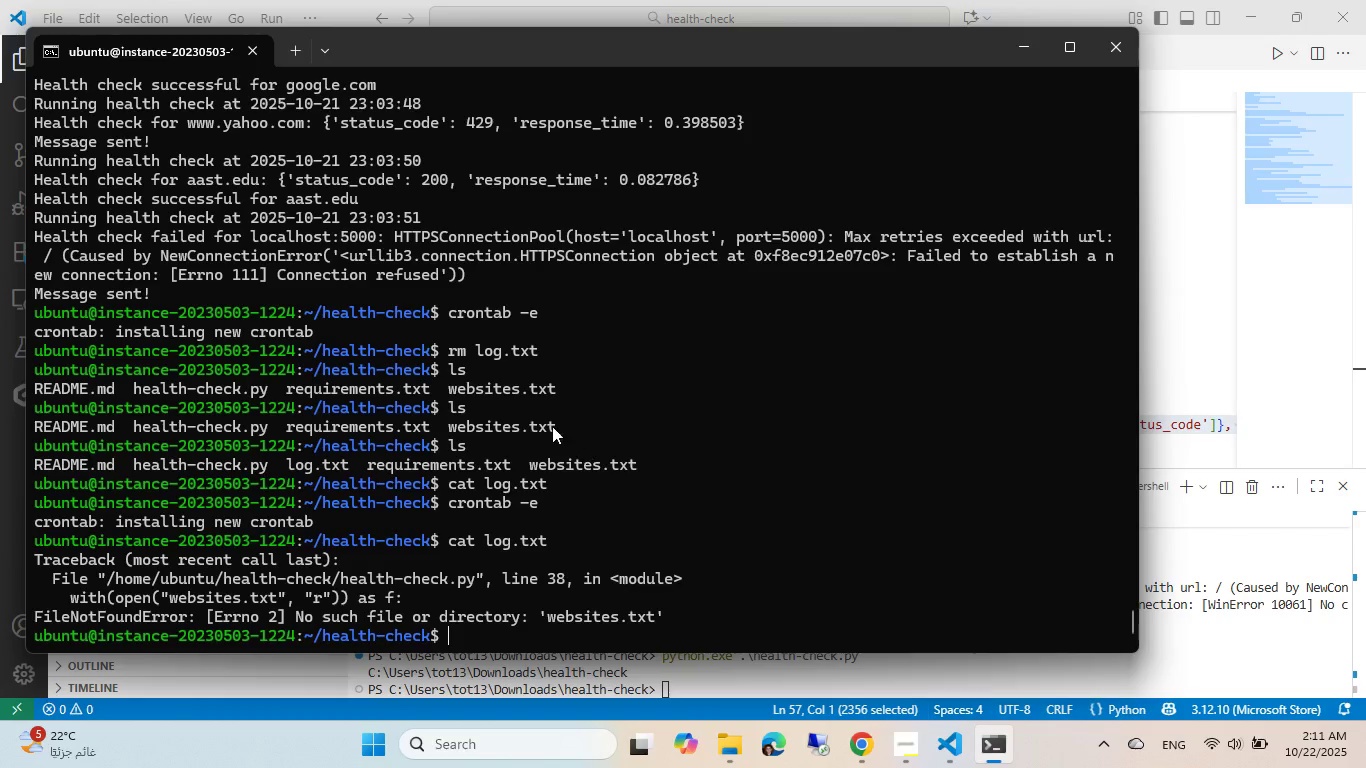 
key(Control+C)
 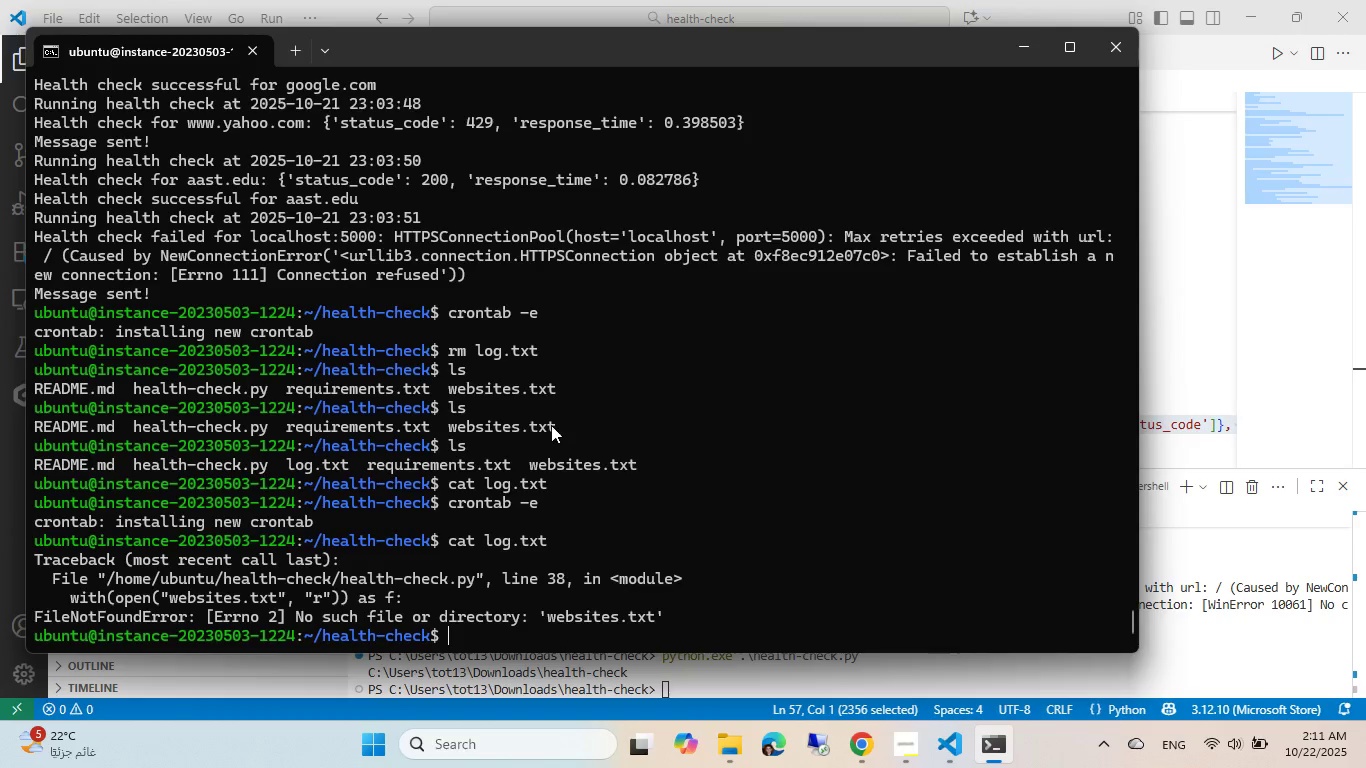 
key(Control+A)
 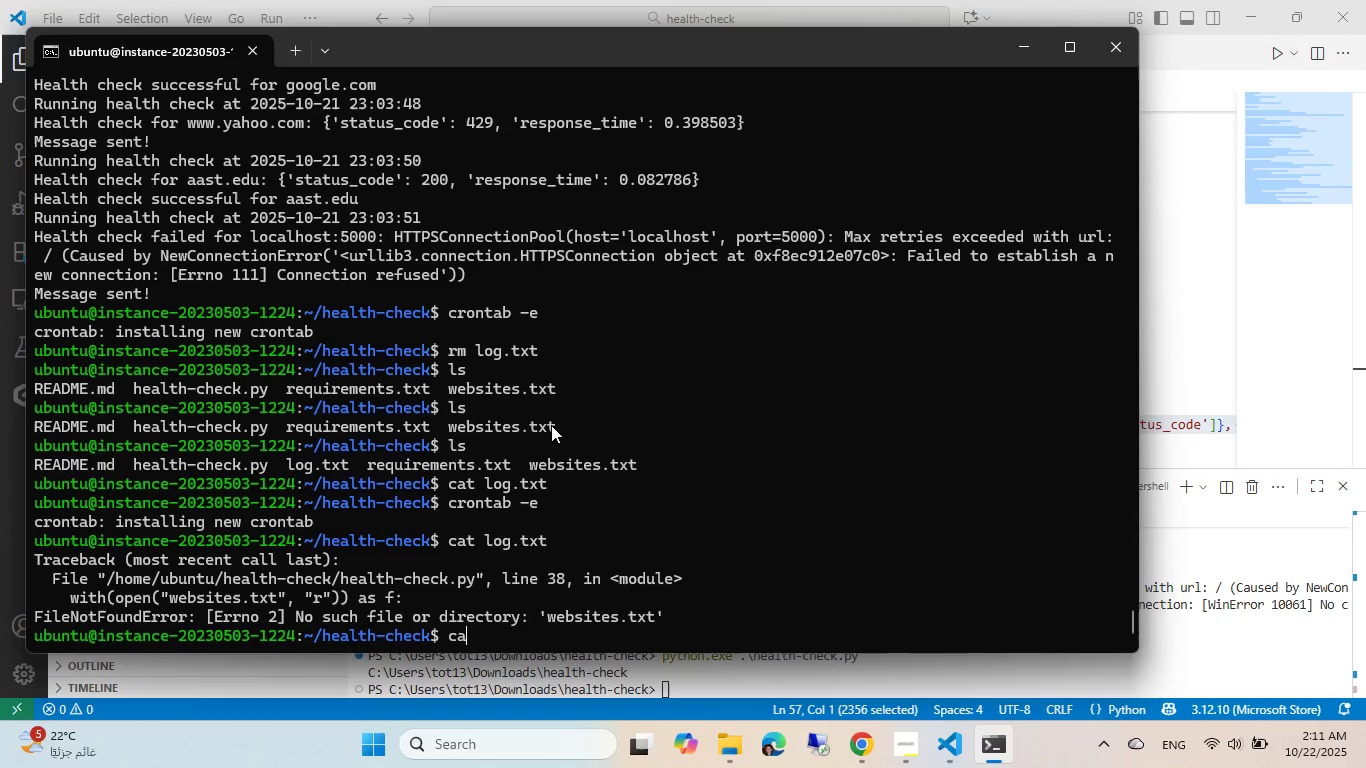 
key(Control+T)
 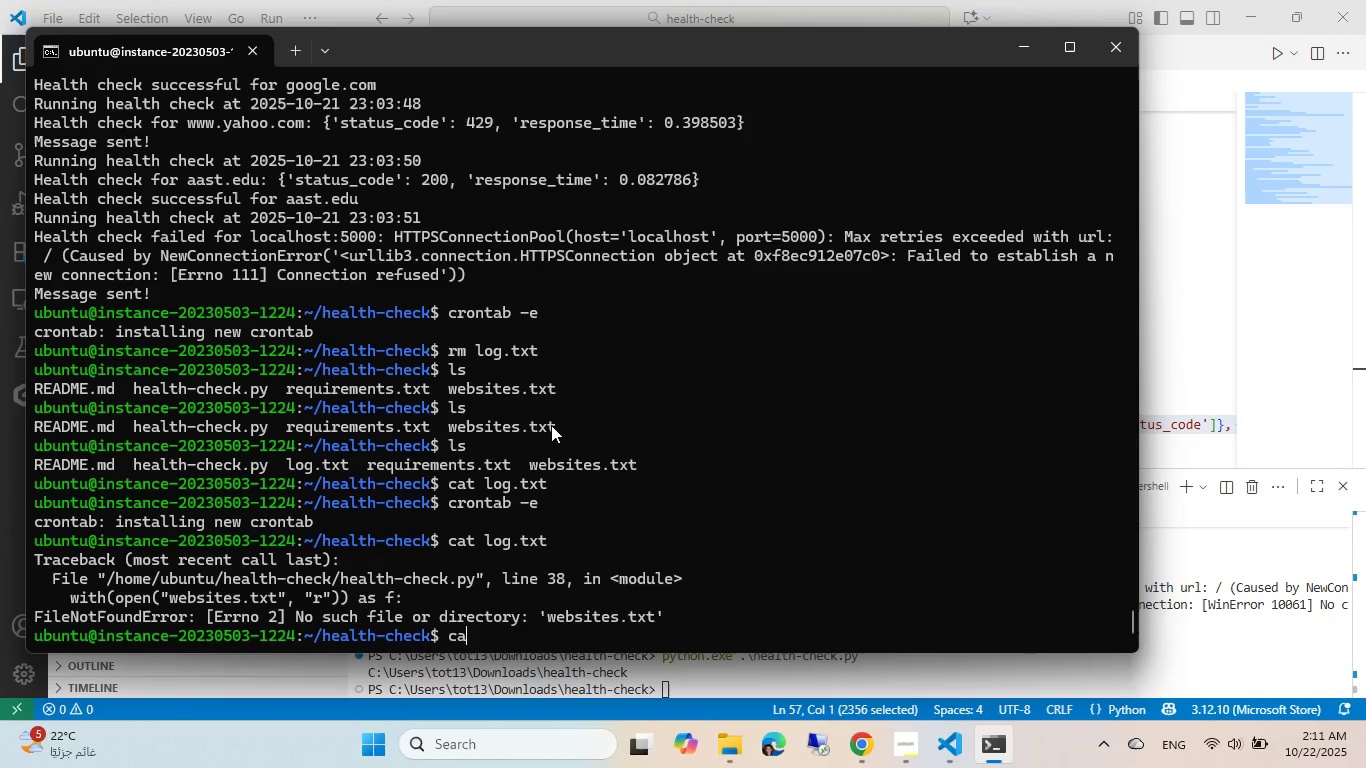 
key(Control+Space)
 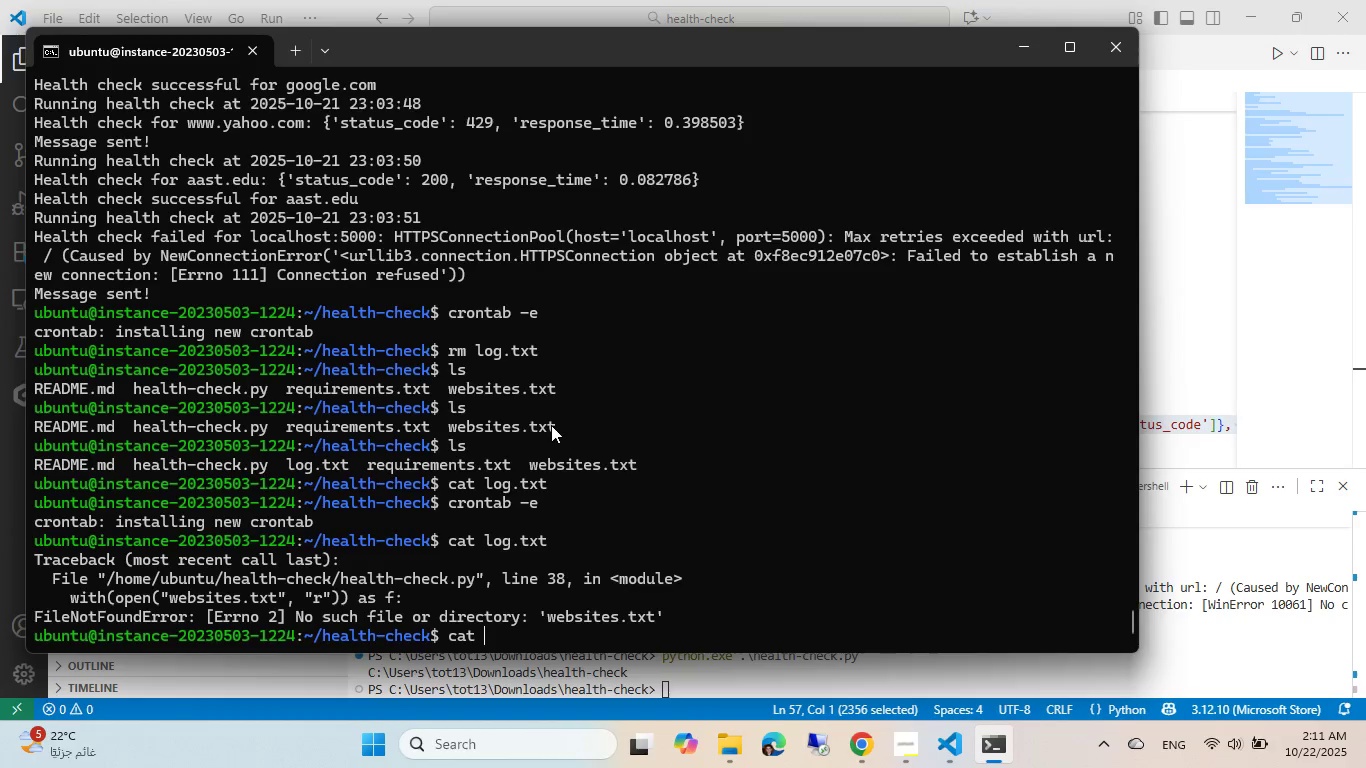 
key(Control+L)
 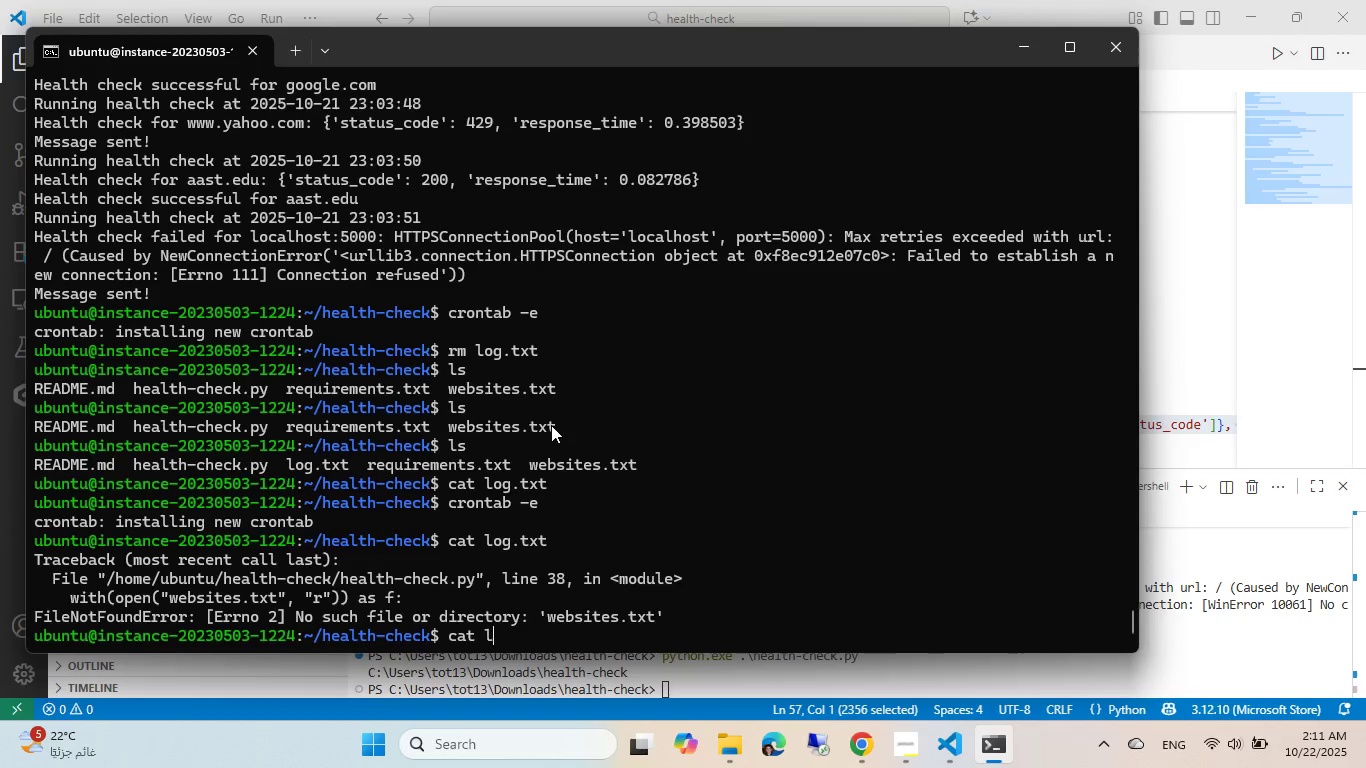 
key(Control+O)
 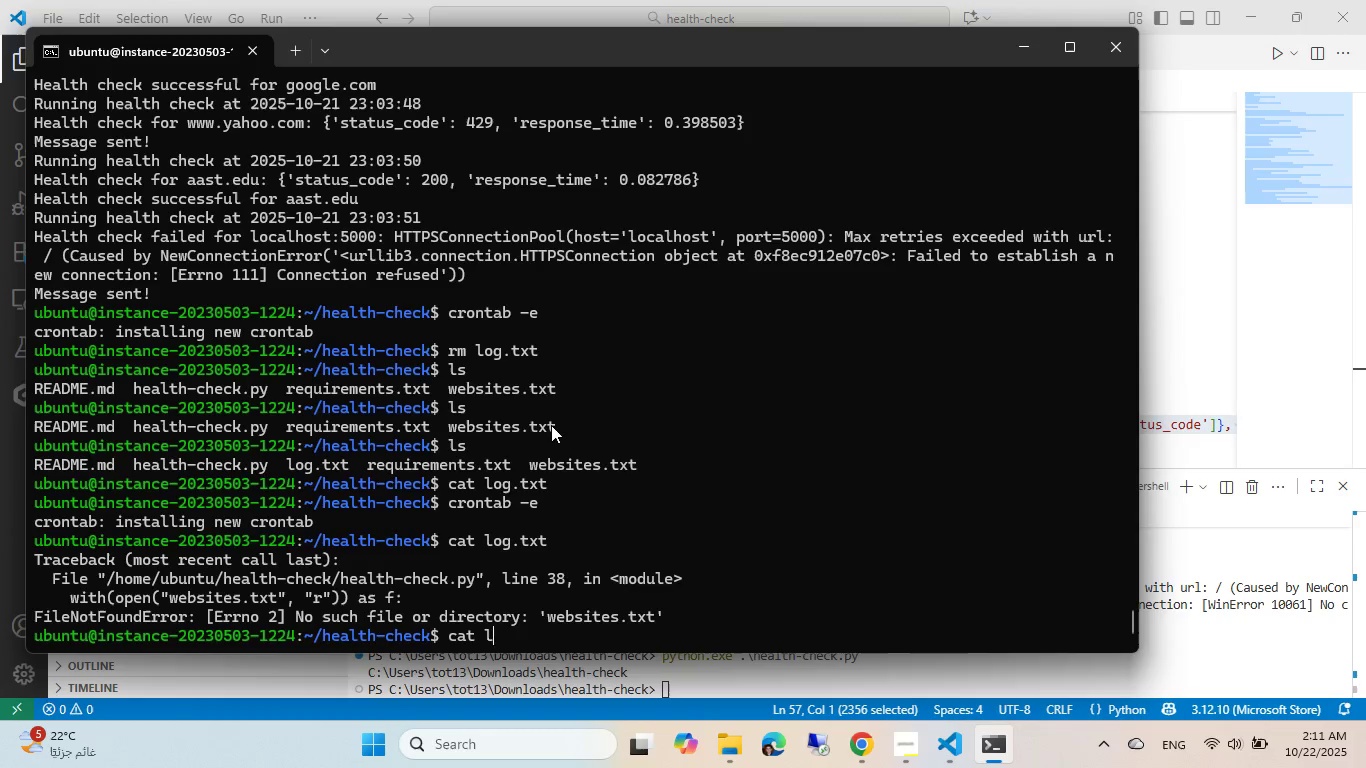 
key(Control+Tab)
 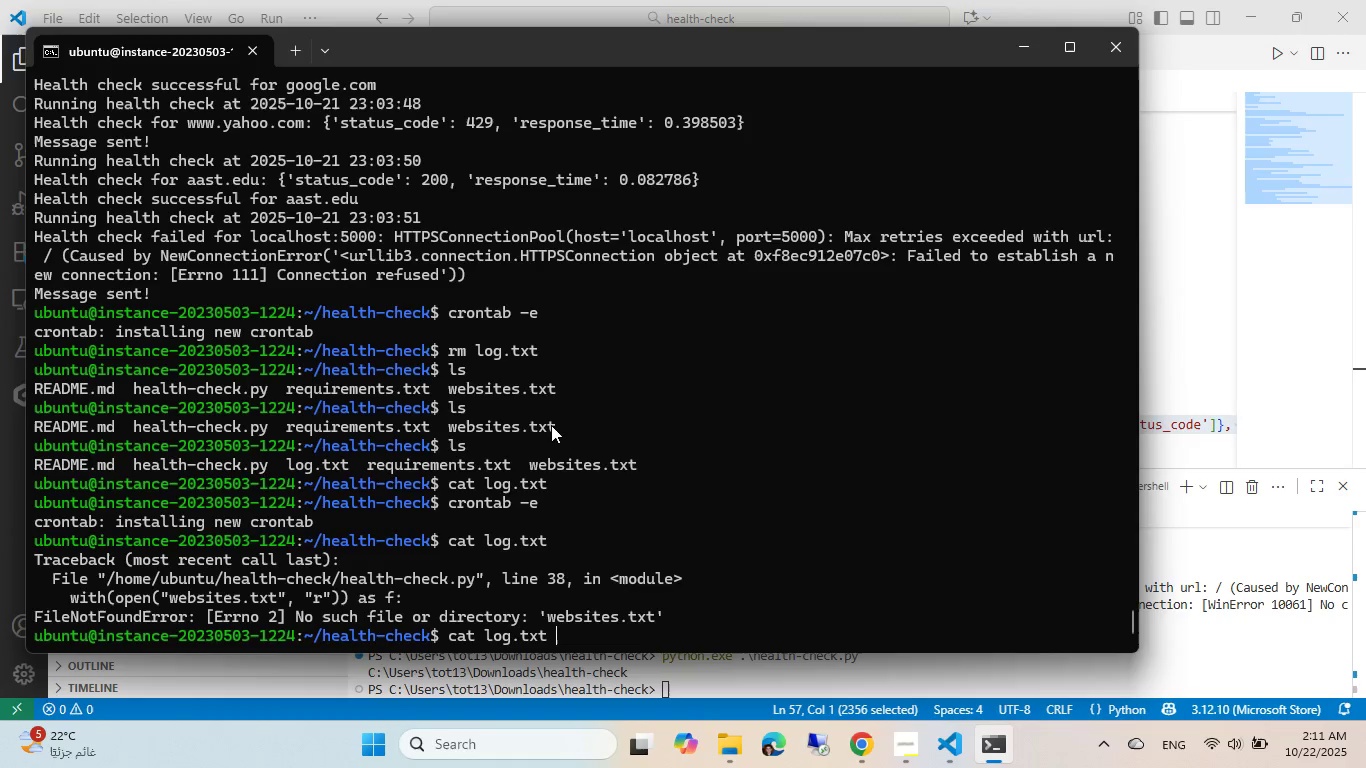 
key(Control+Enter)
 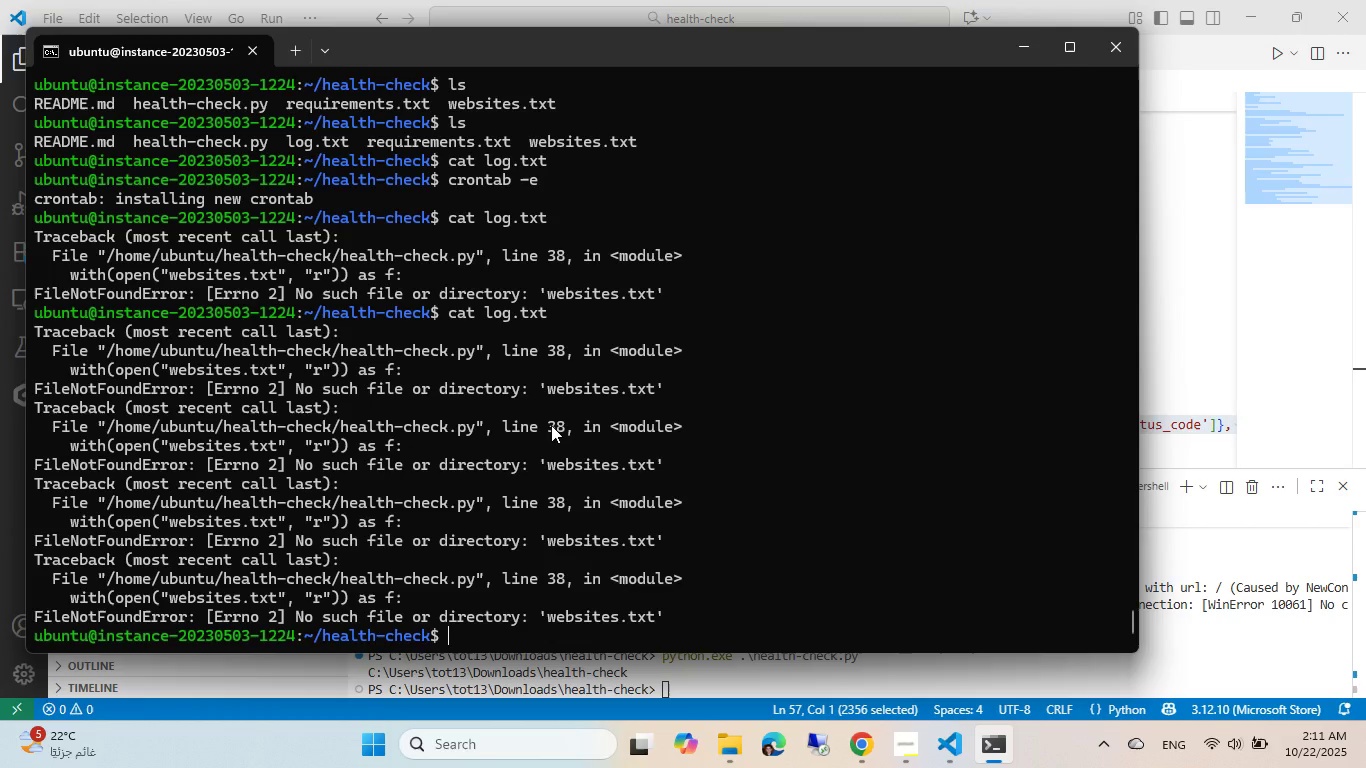 
key(Control+V)
 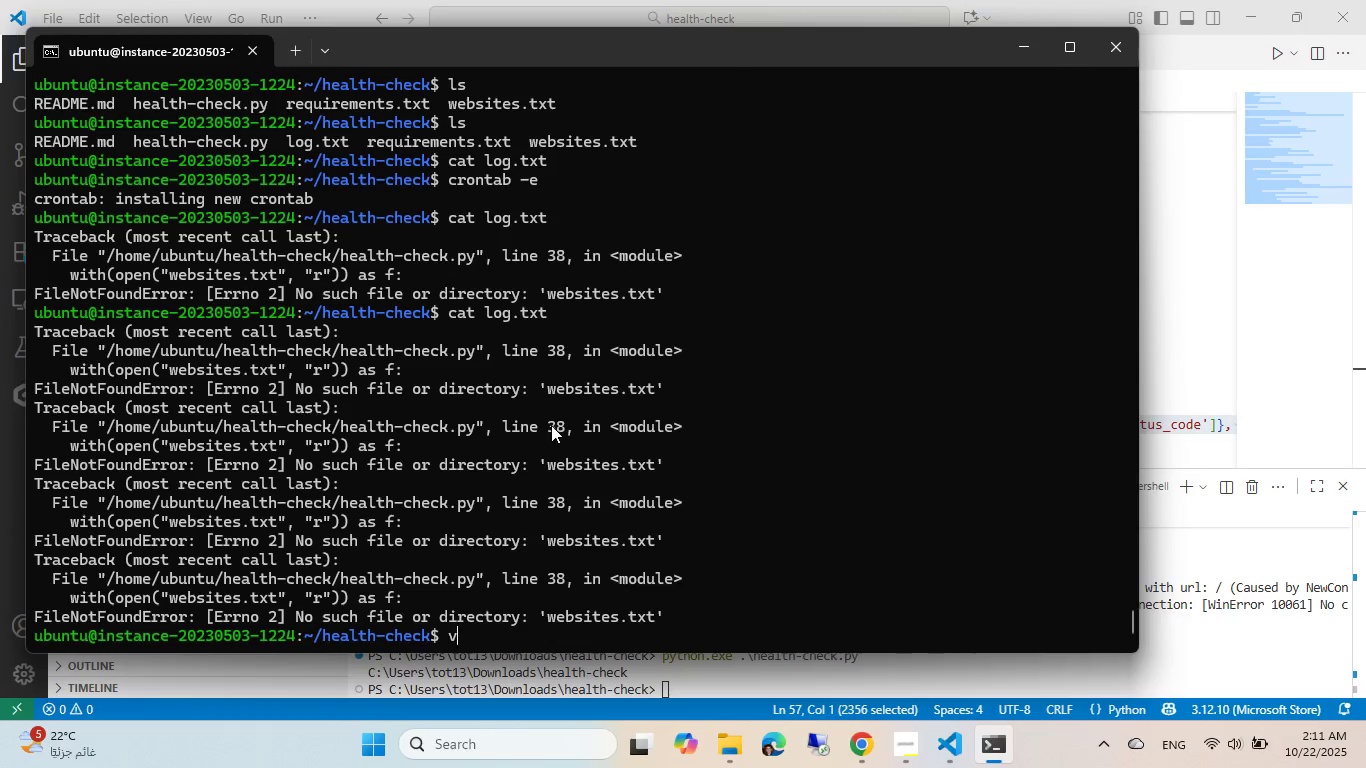 
key(Control+I)
 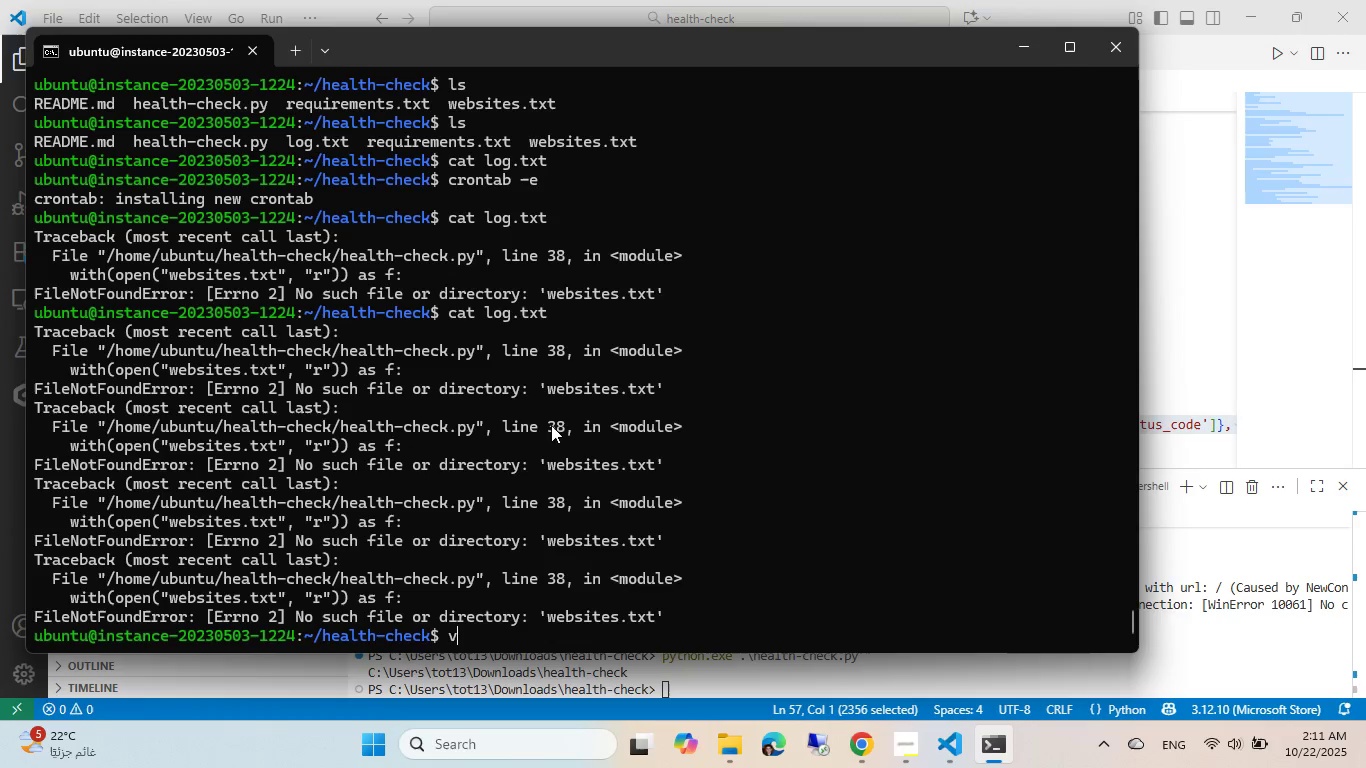 
key(Control+M)
 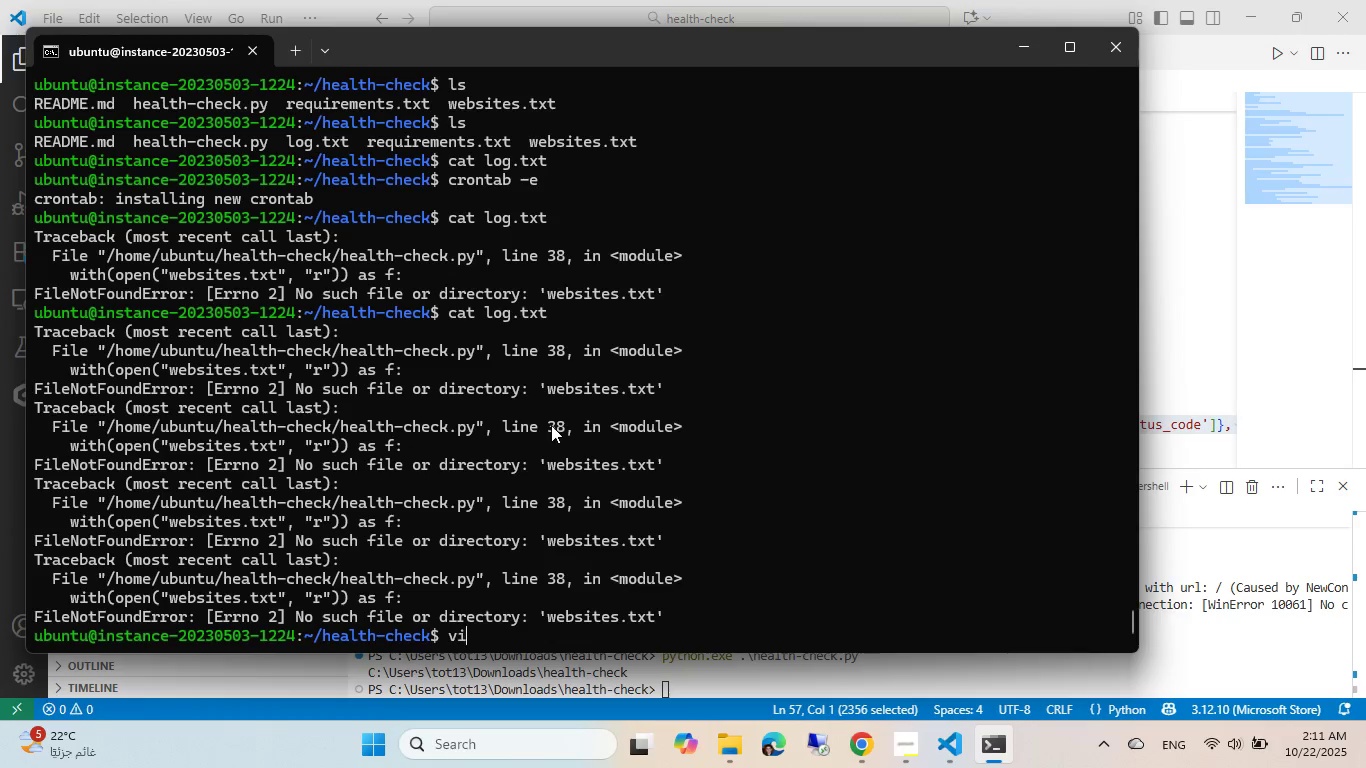 
key(Control+Space)
 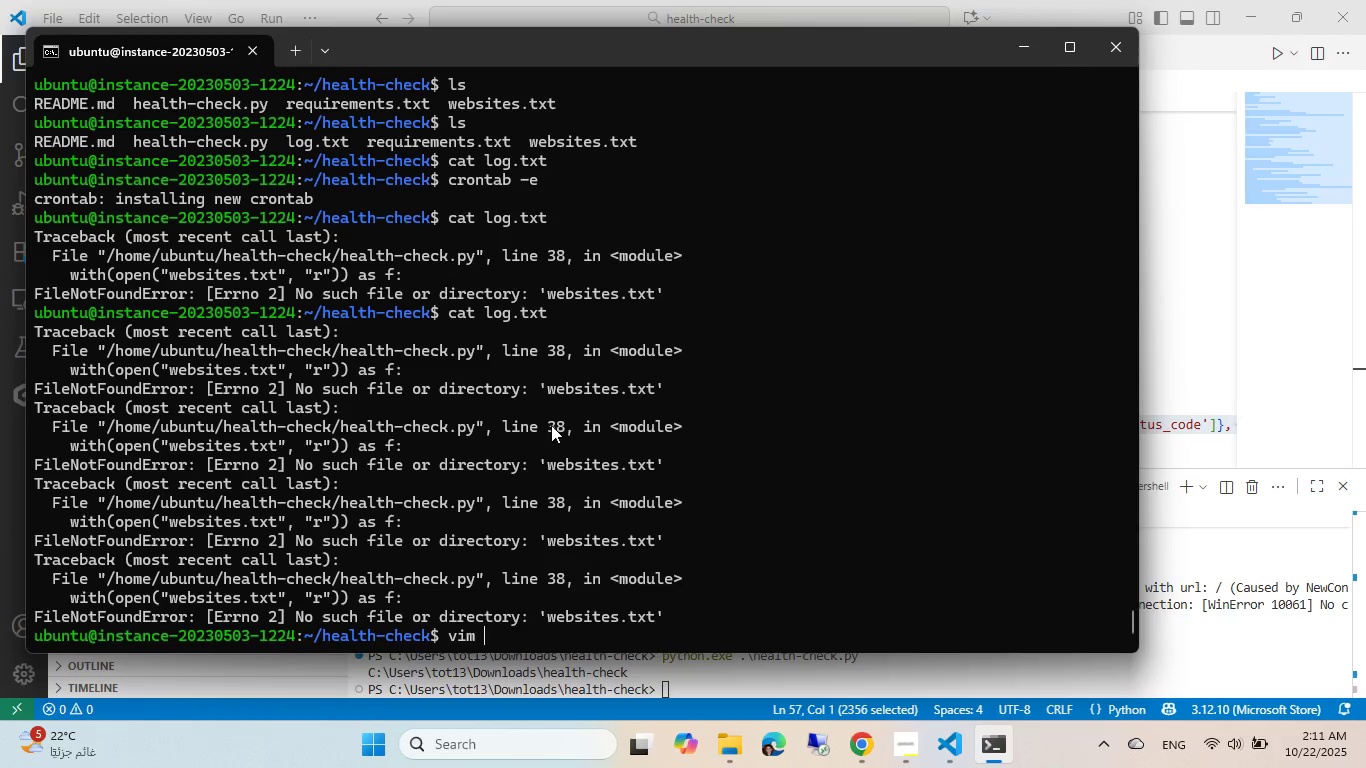 
key(Control+H)
 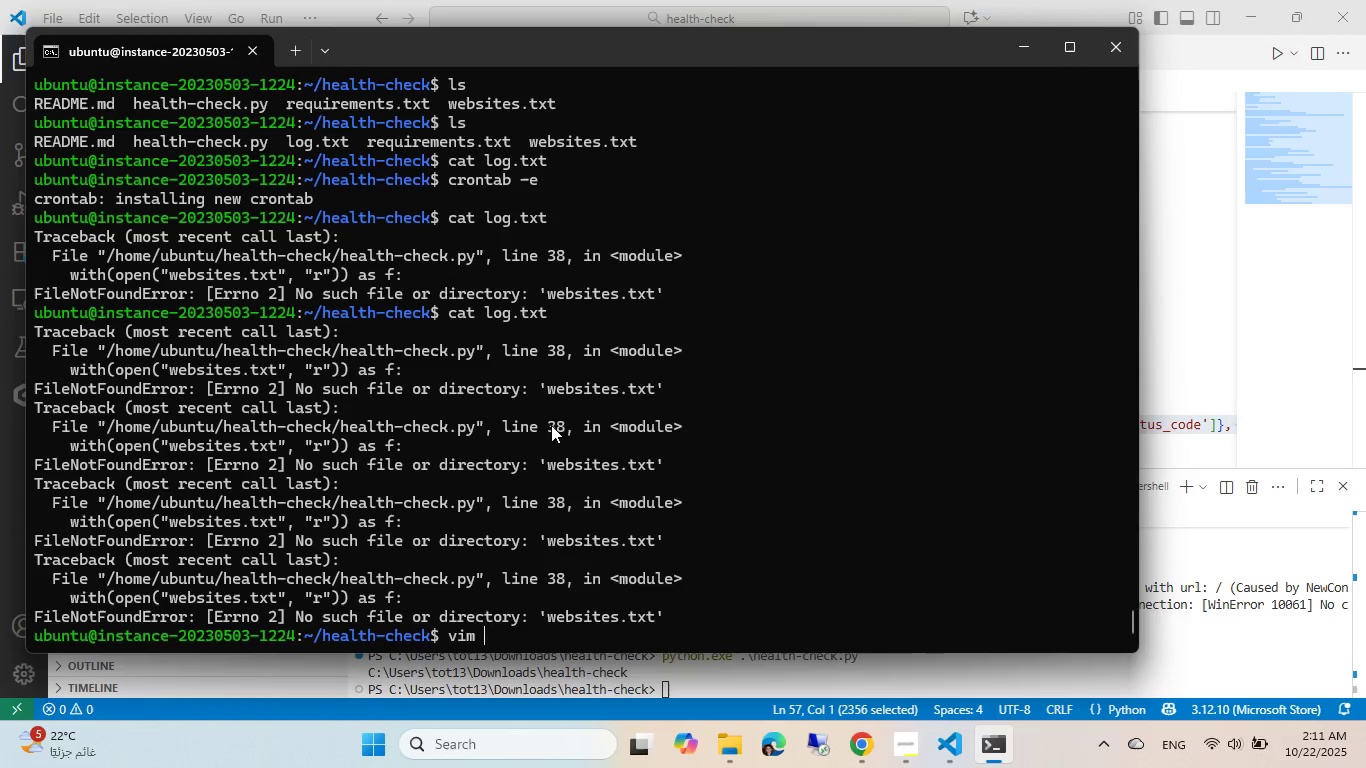 
key(Control+E)
 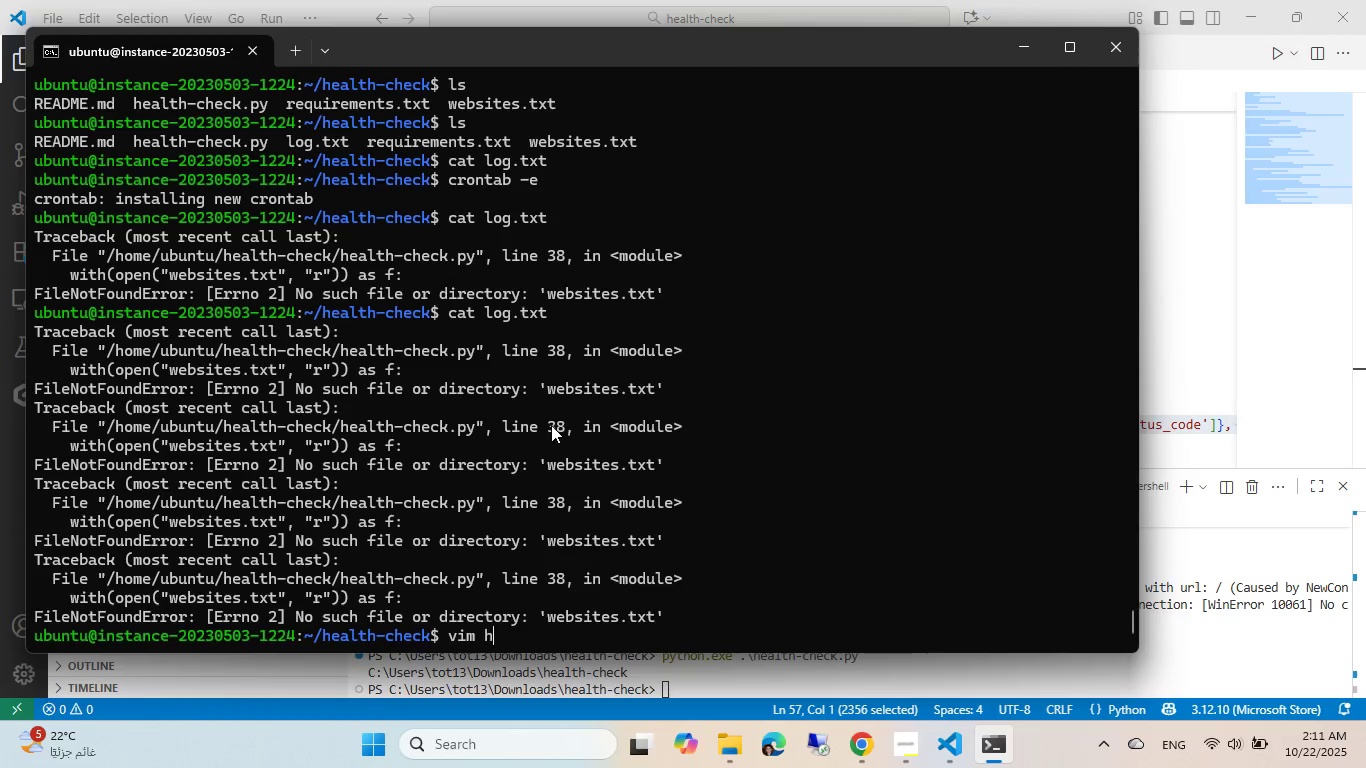 
key(Control+A)
 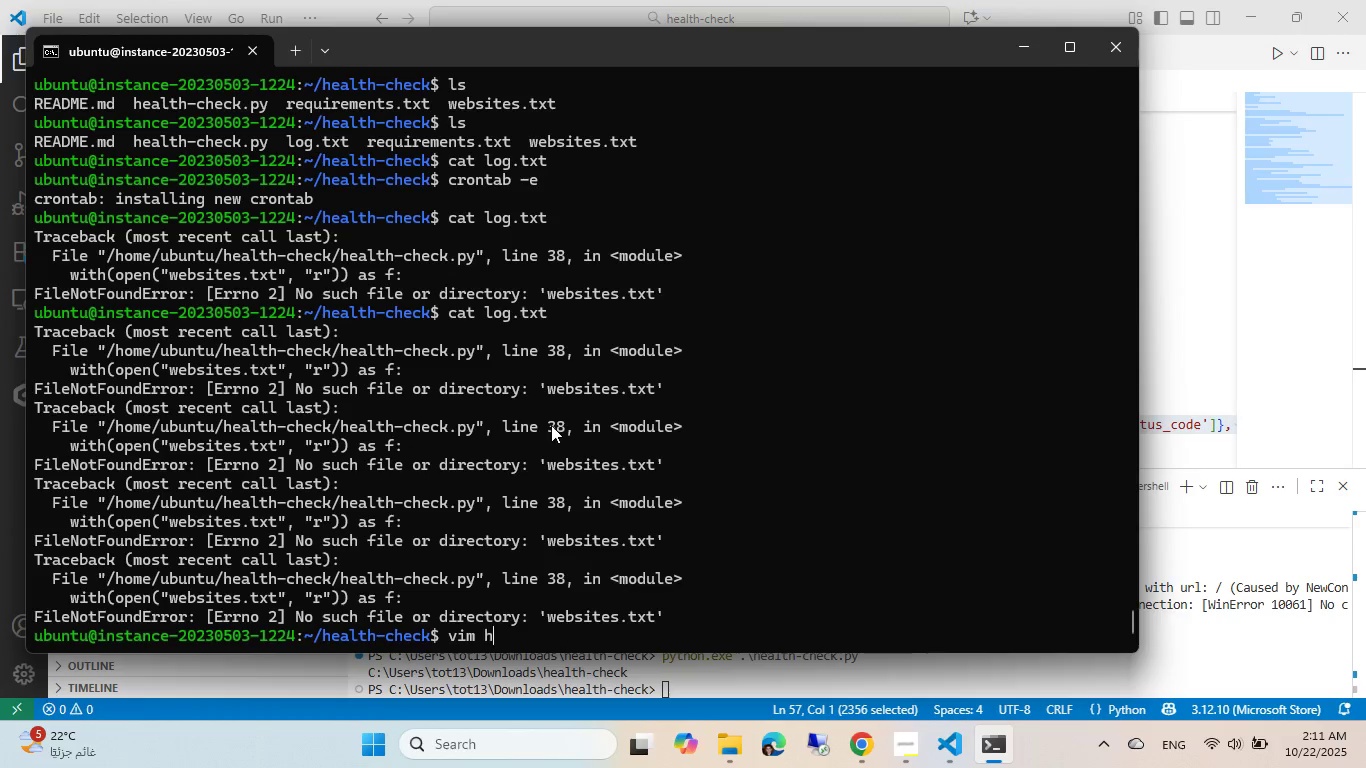 
key(Control+L)
 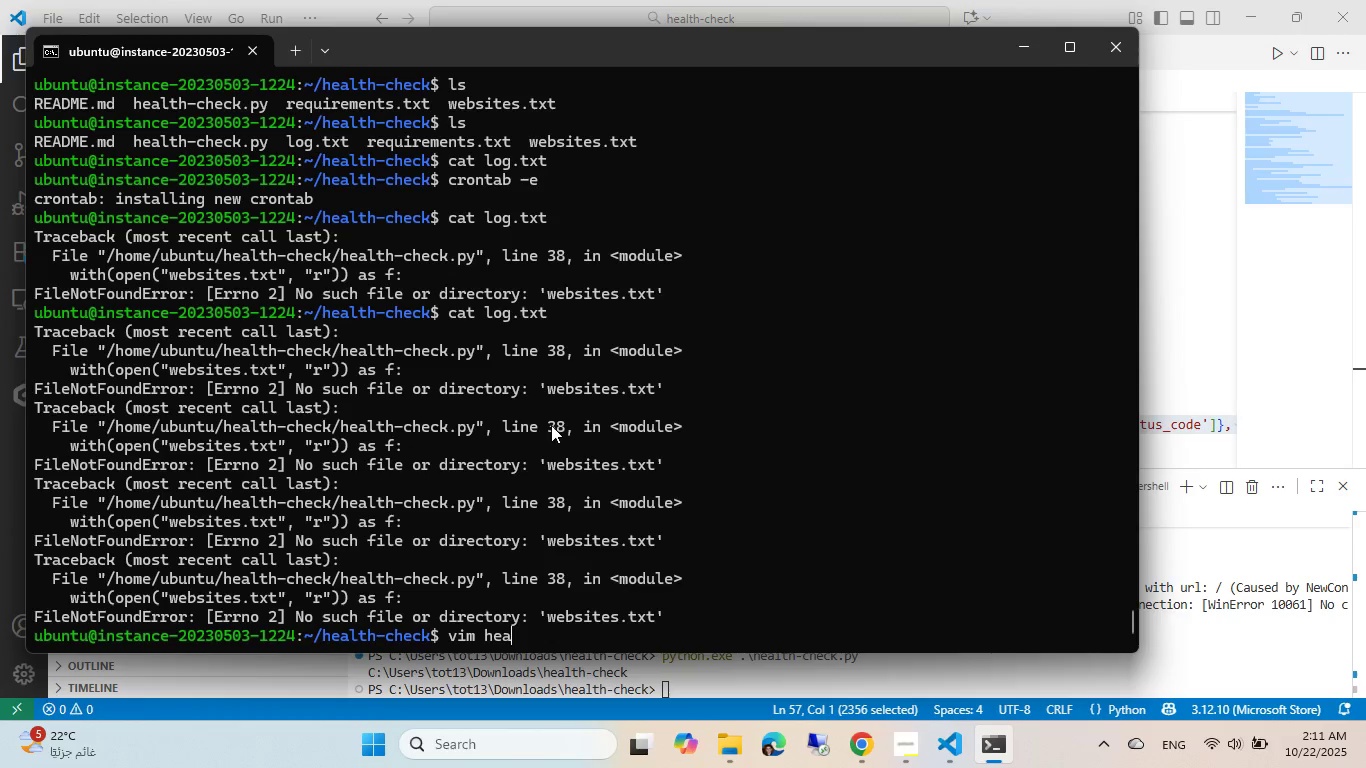 
key(Control+Tab)
 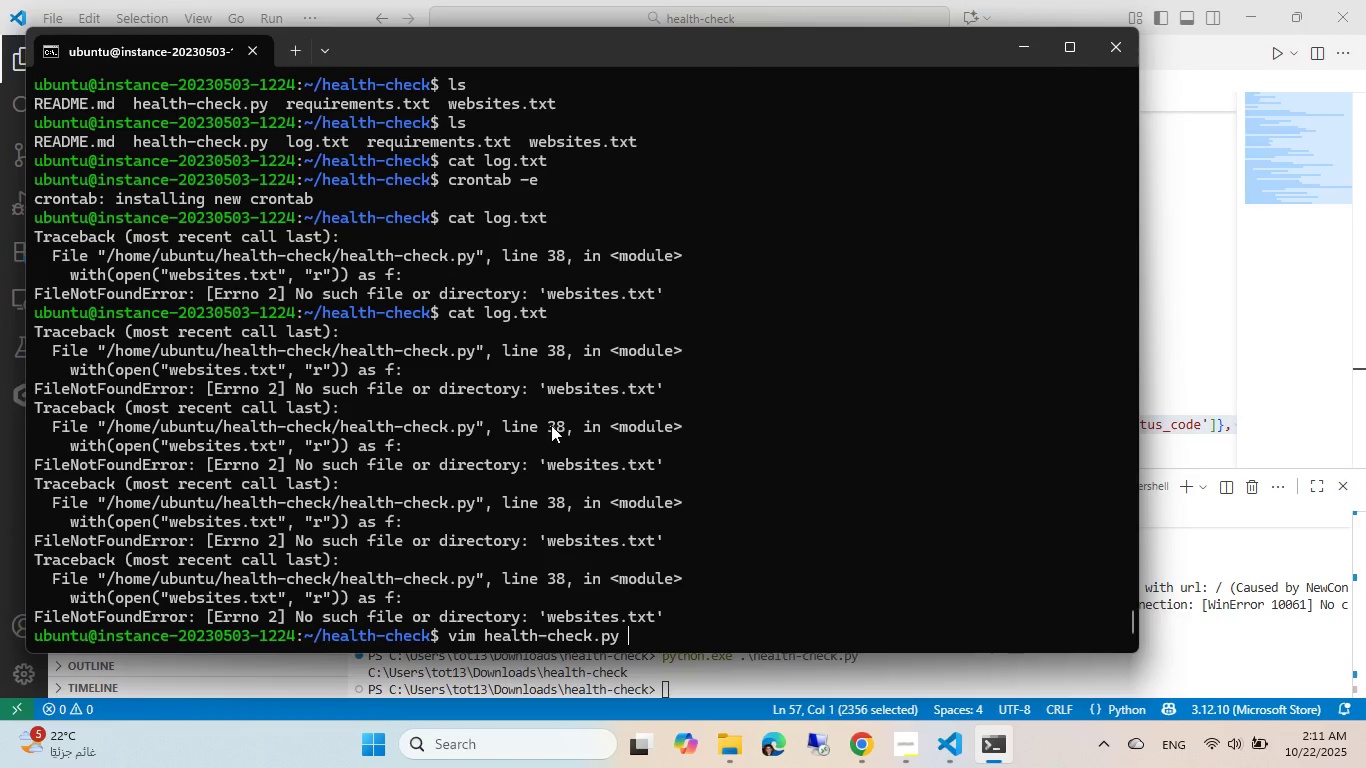 
key(Control+Enter)
 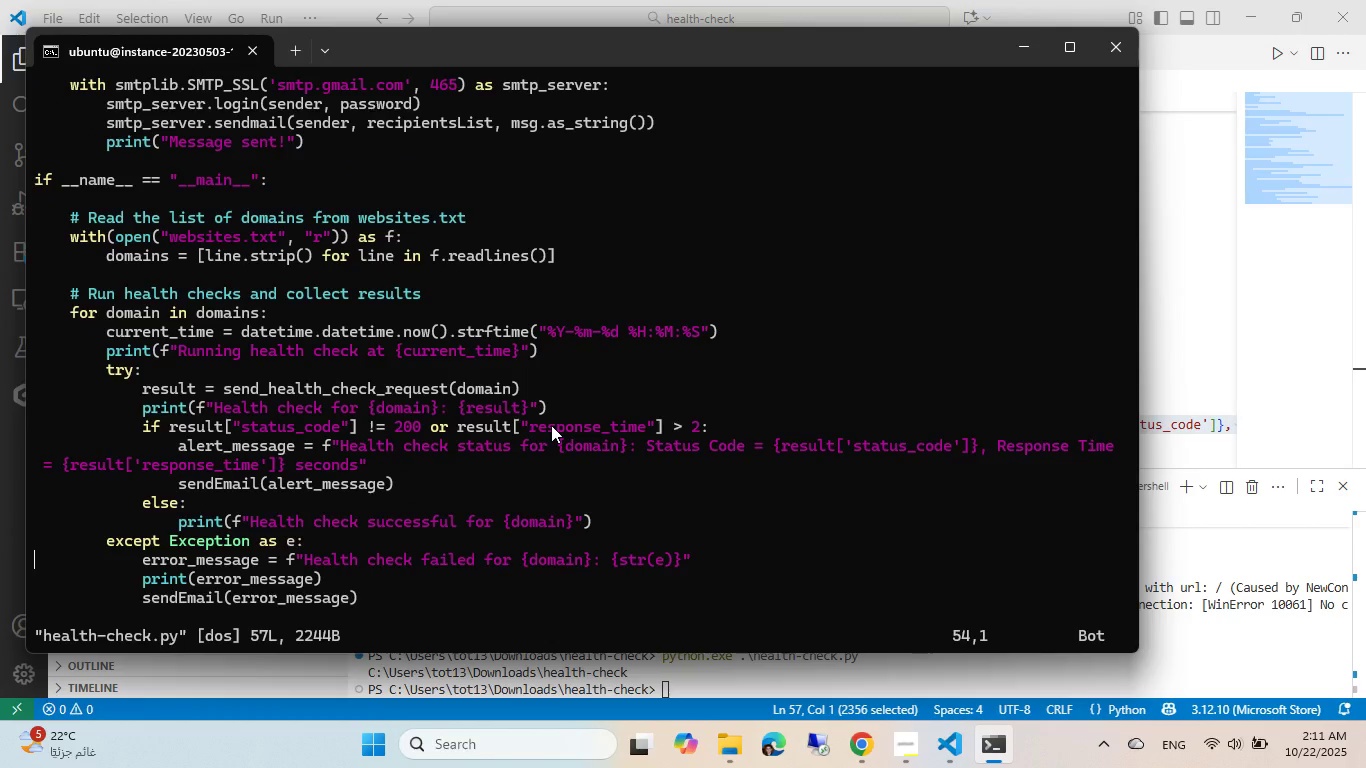 
key(Control+1)
 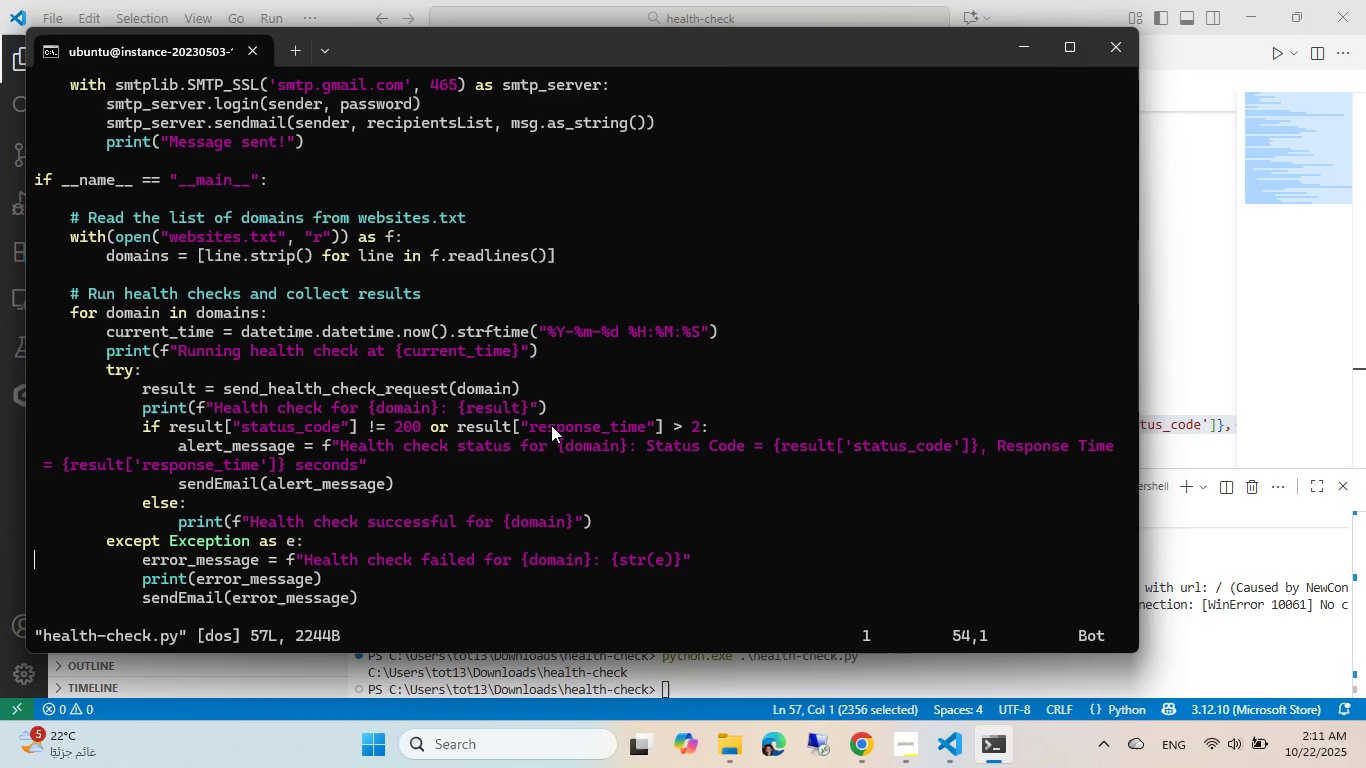 
key(Control+Comma)
 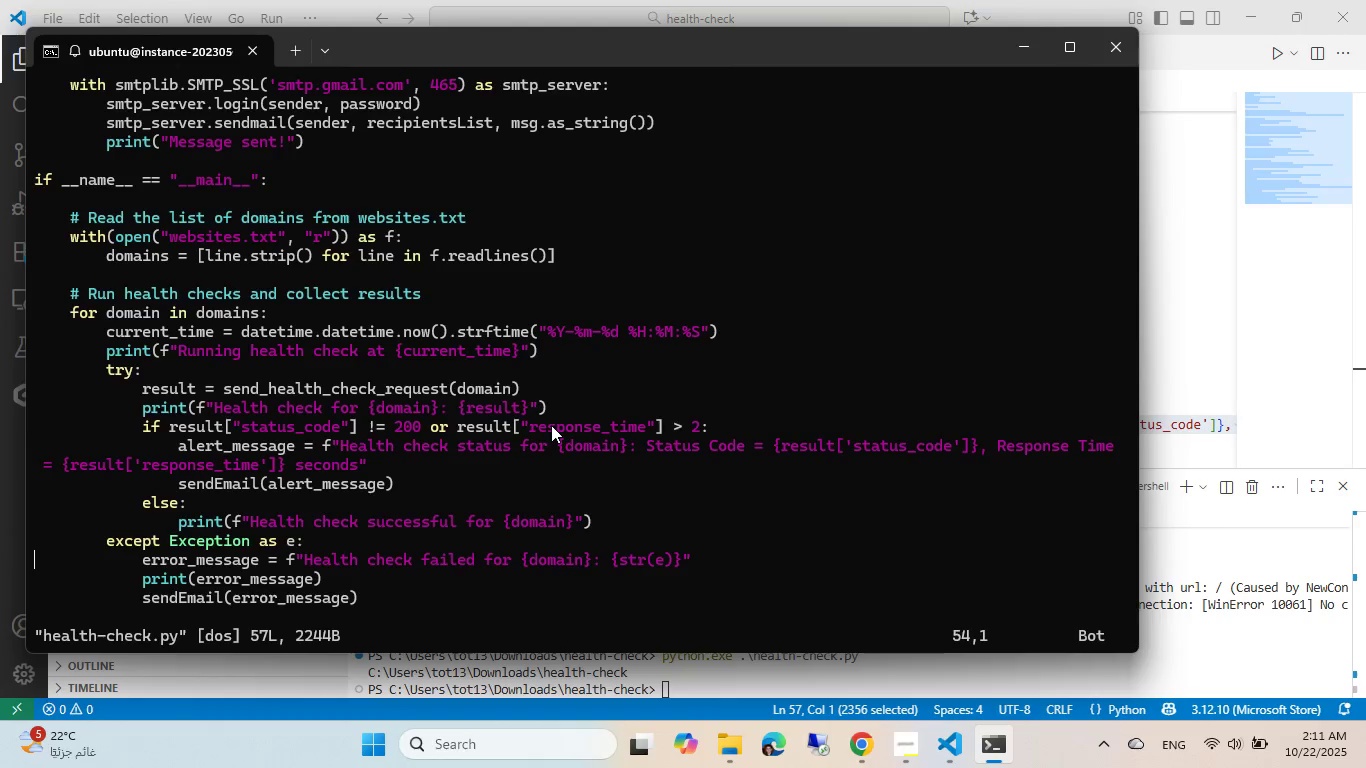 
key(Control+Shift+4)
 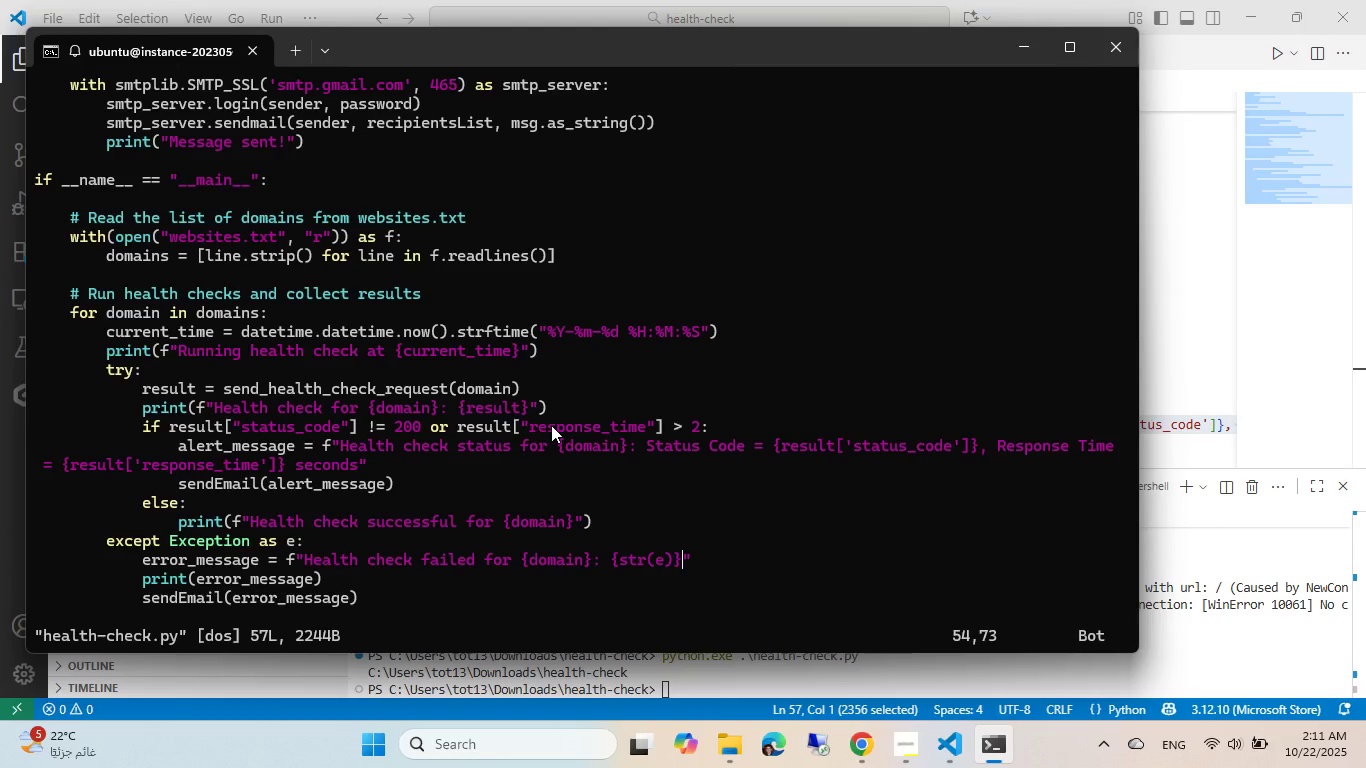 
key(Control+F)
 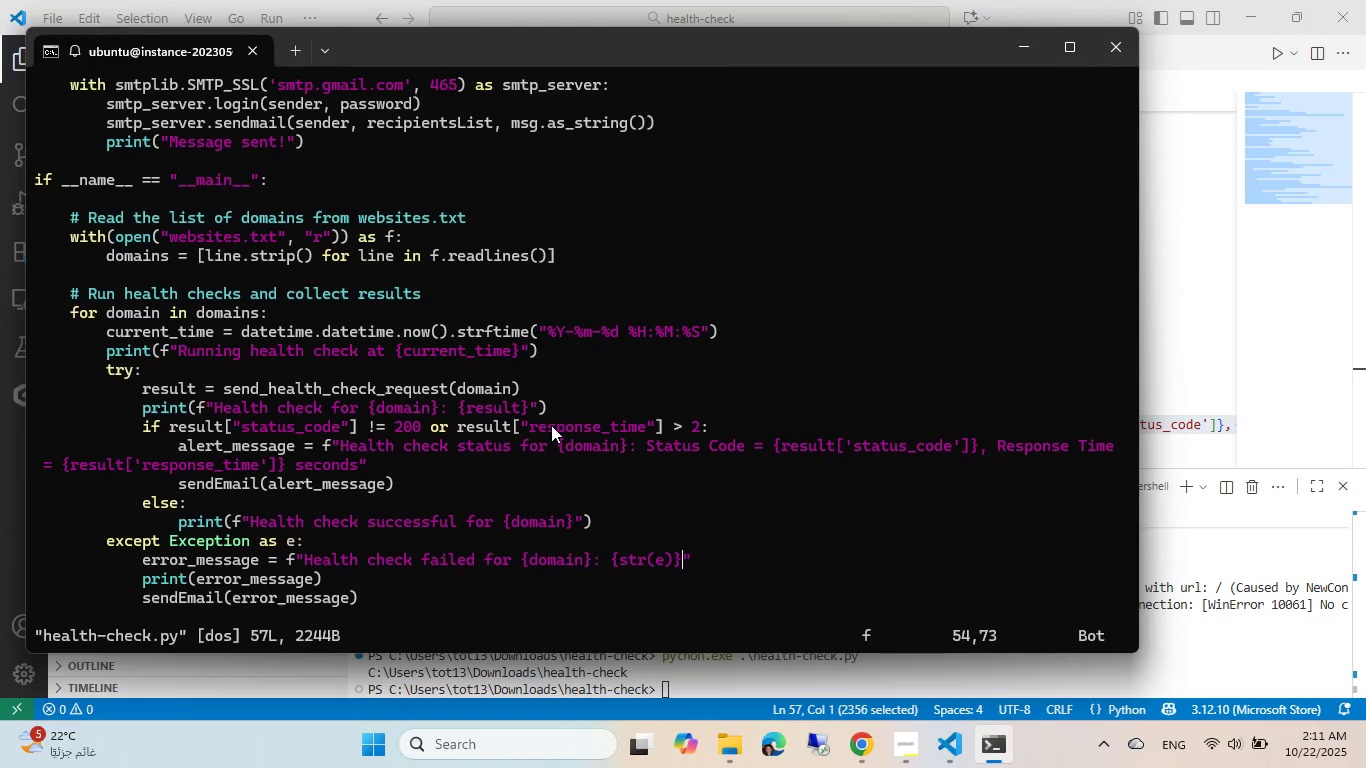 
key(Control+Shift+ShiftRight)
 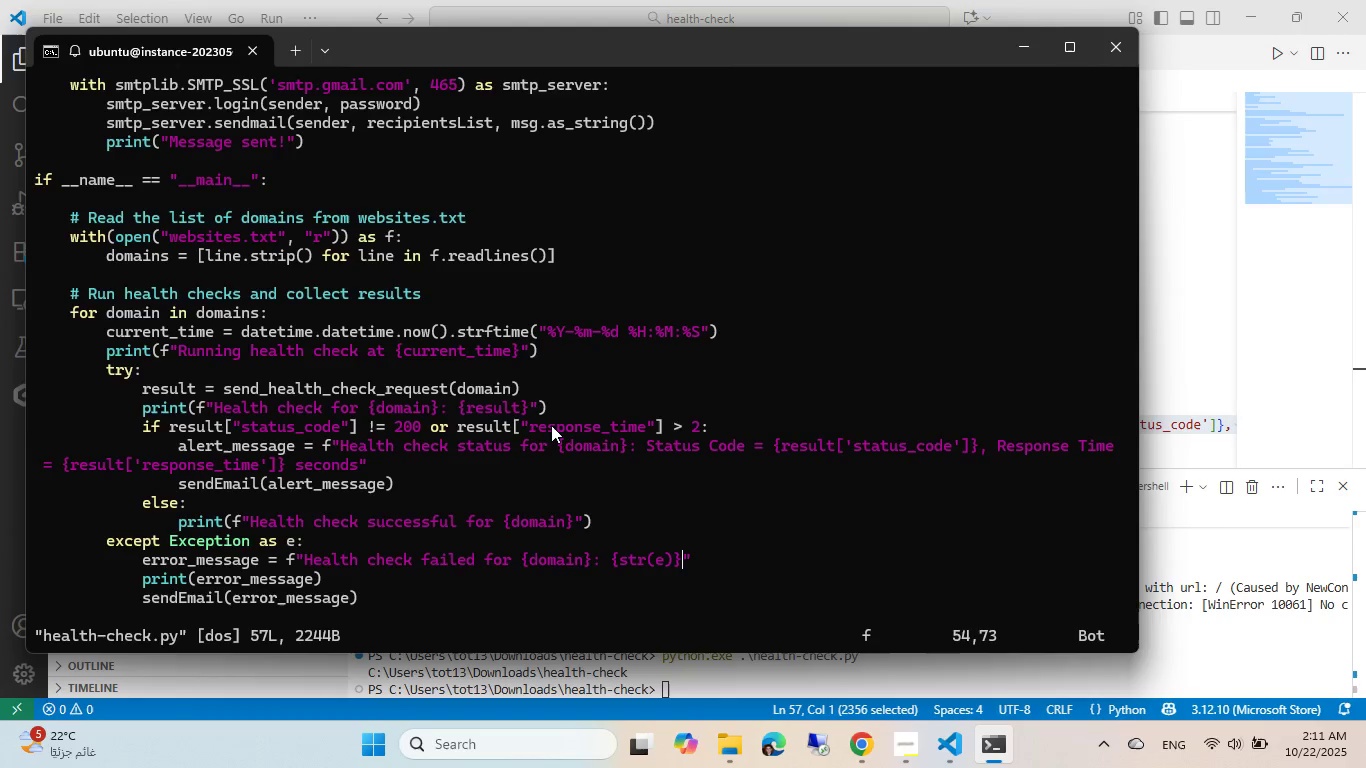 
key(Control+Shift+Semicolon)
 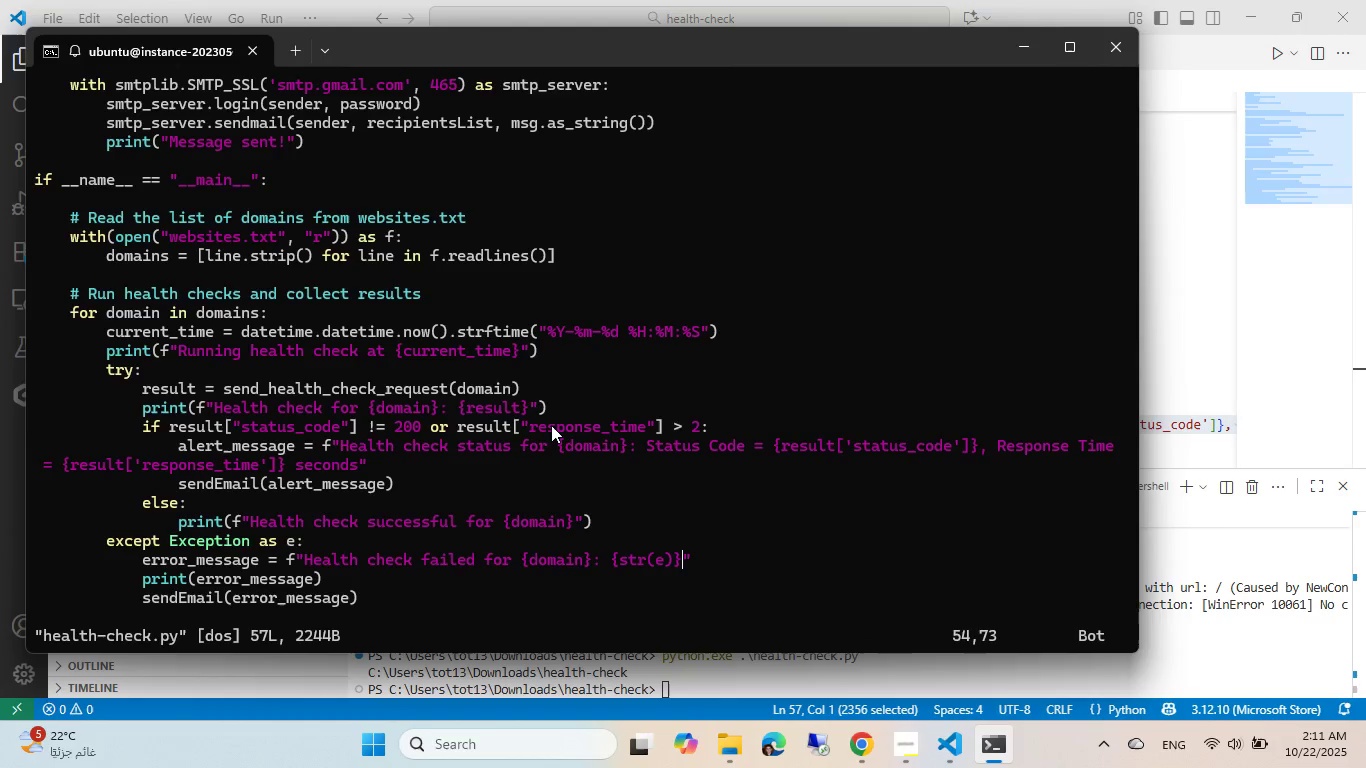 
key(Control+1)
 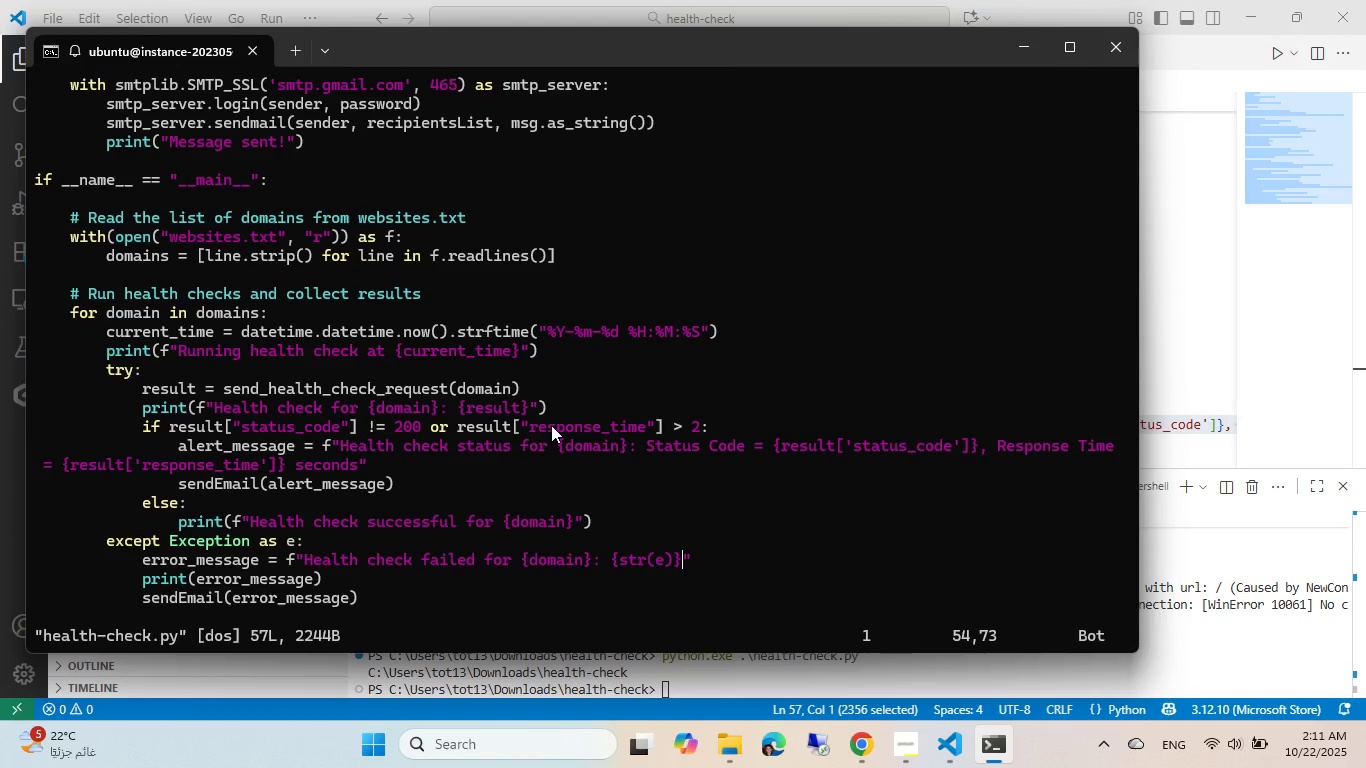 
key(Control+Escape)
 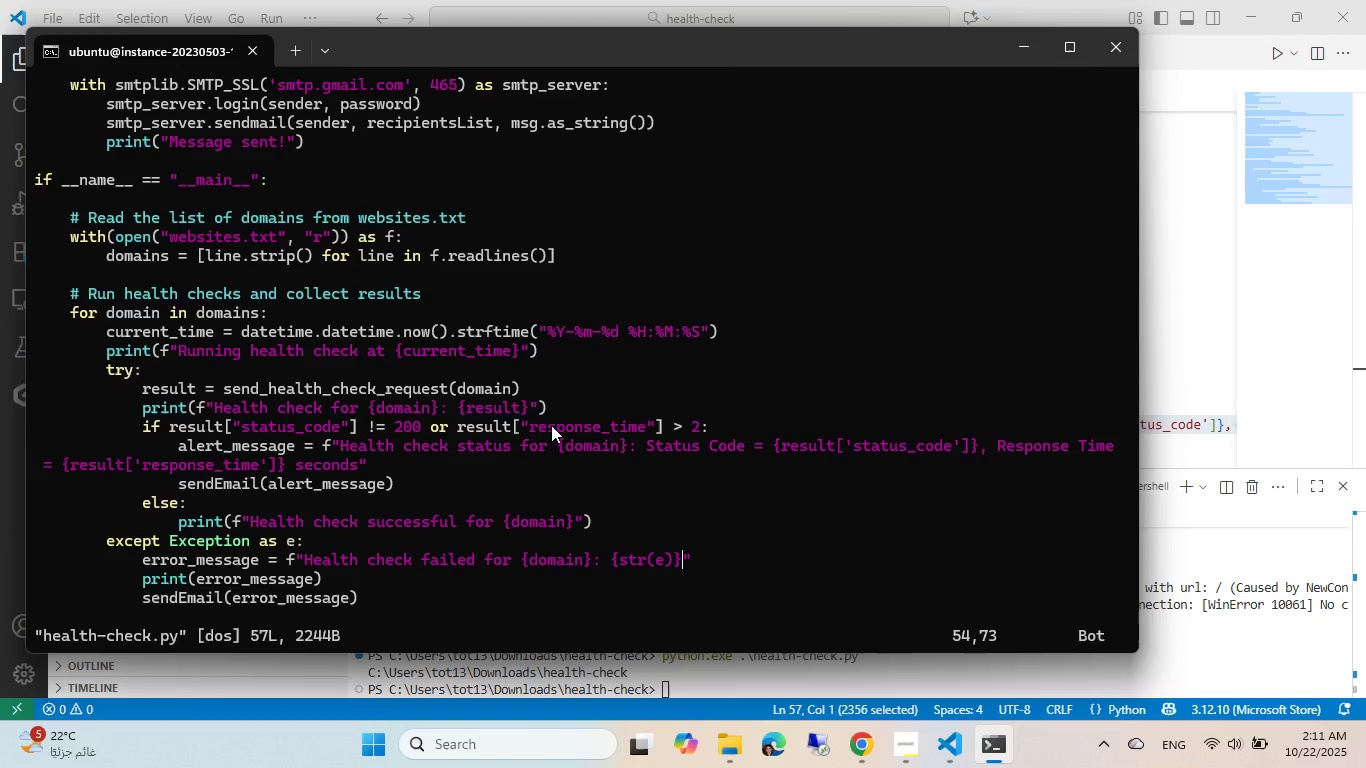 
key(Control+Shift+ShiftRight)
 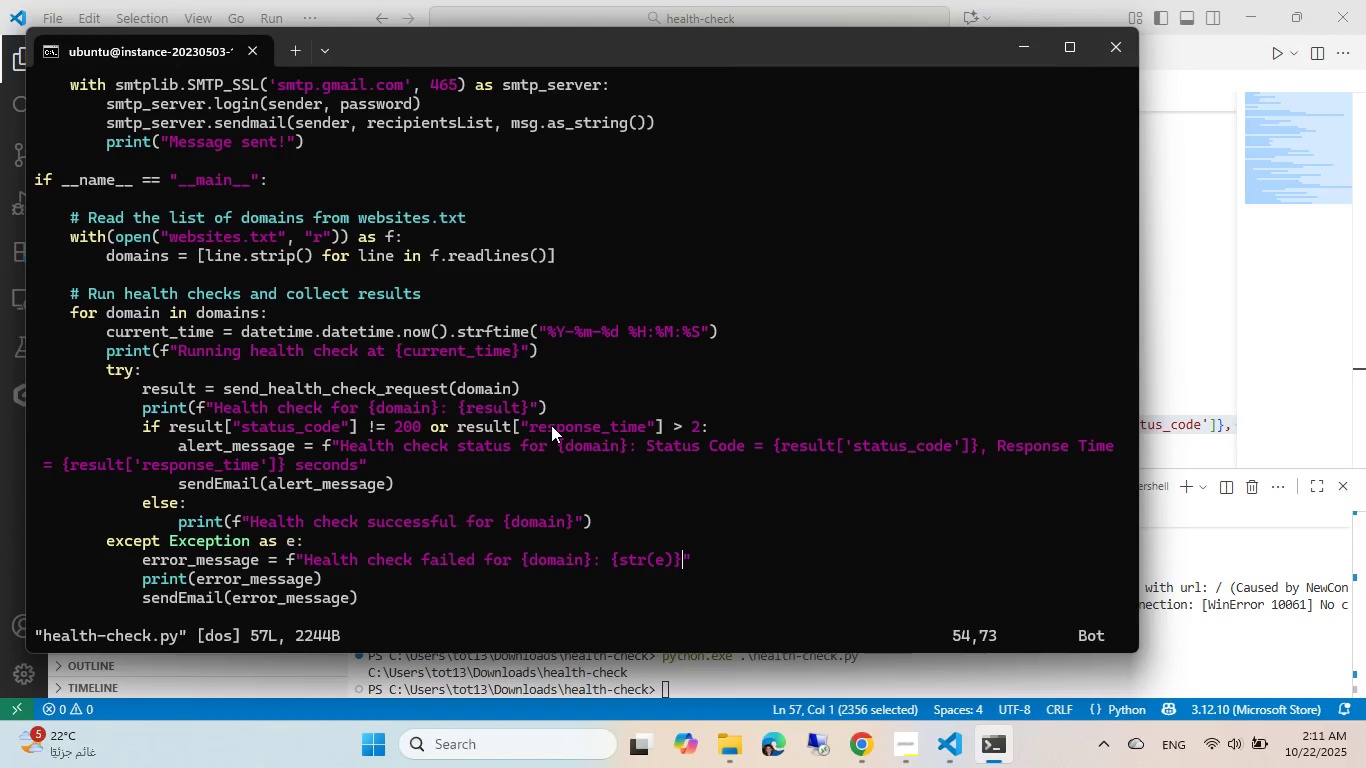 
key(Control+Shift+Semicolon)
 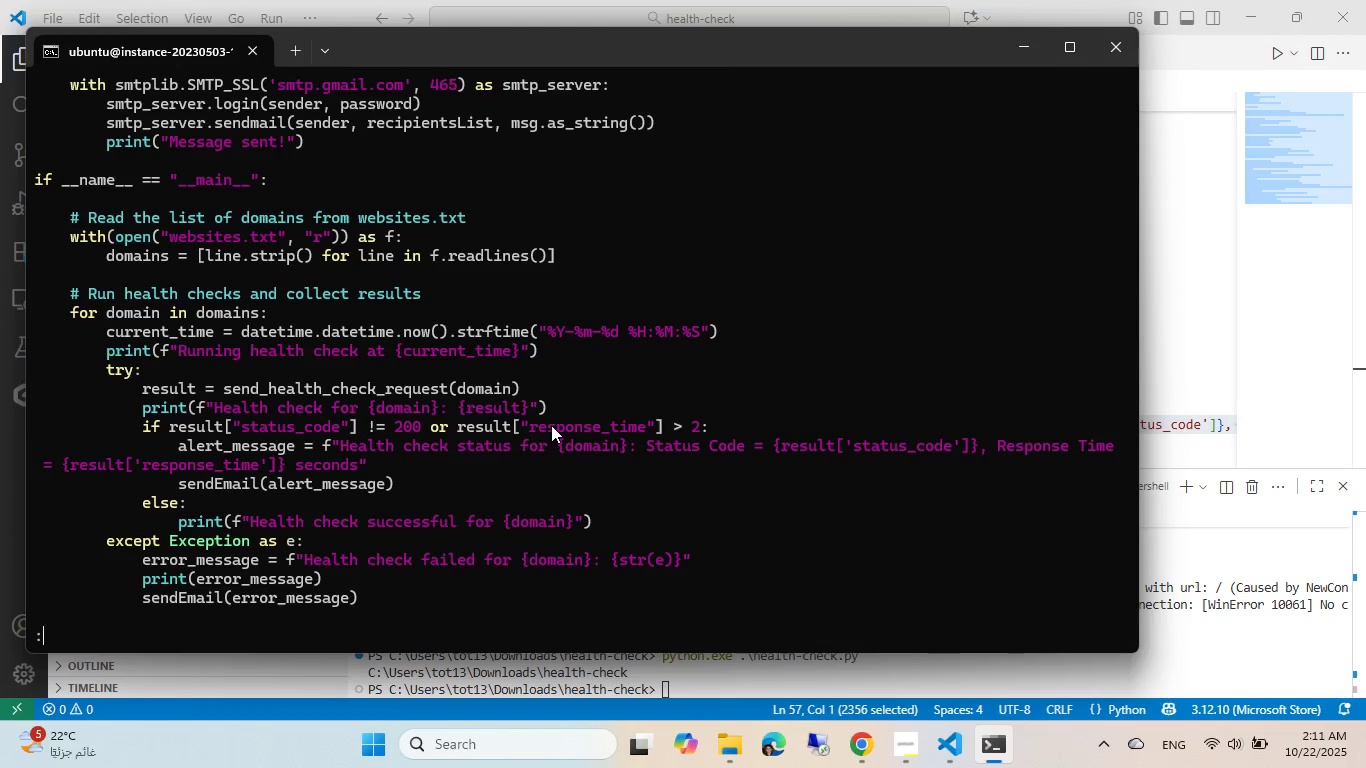 
key(Control+1)
 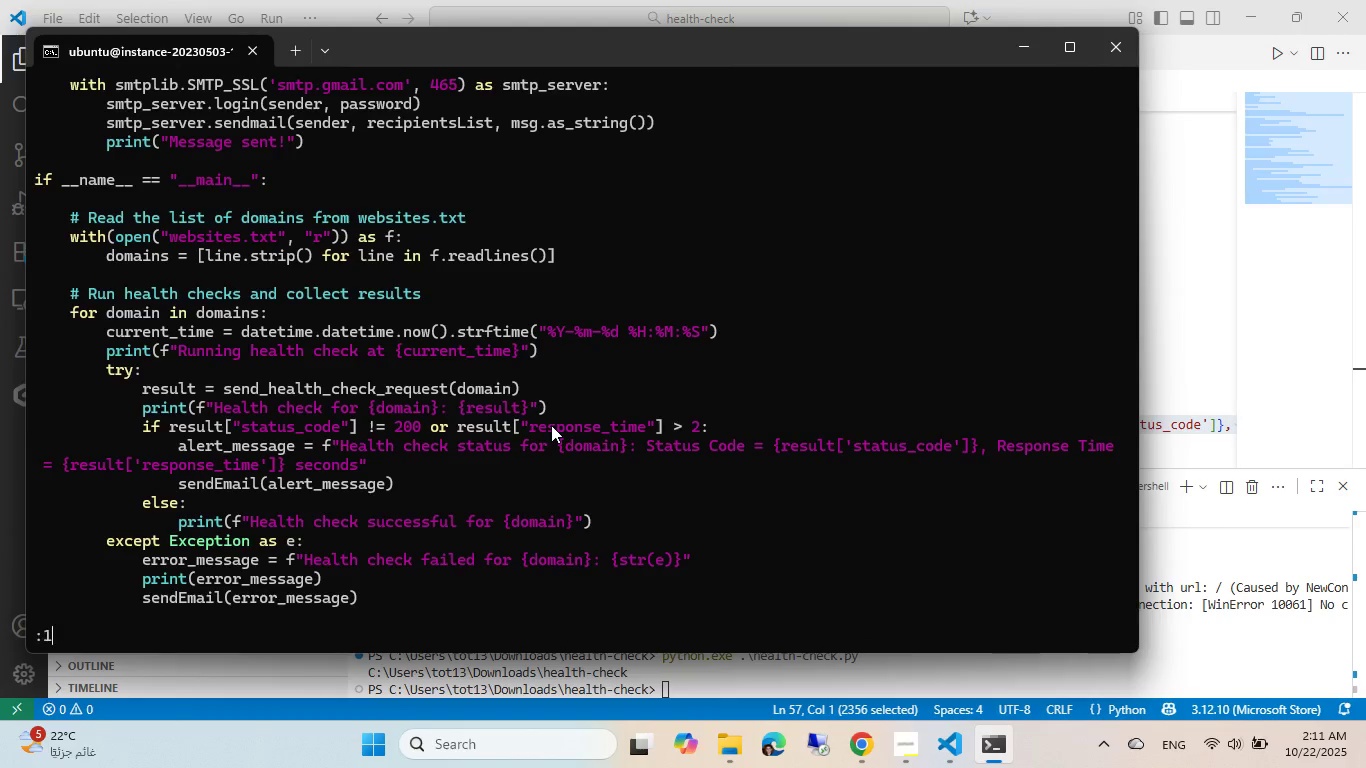 
key(Control+Comma)
 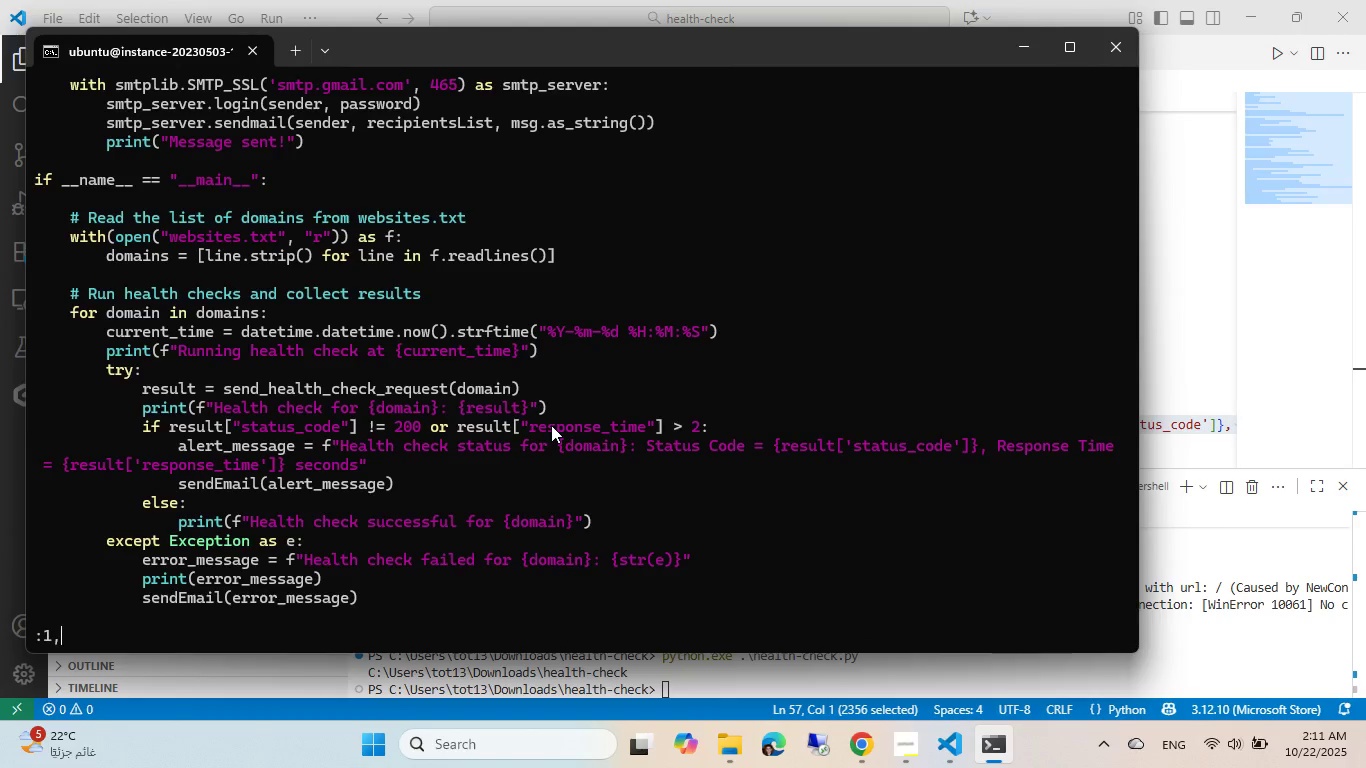 
key(Control+Shift+ShiftLeft)
 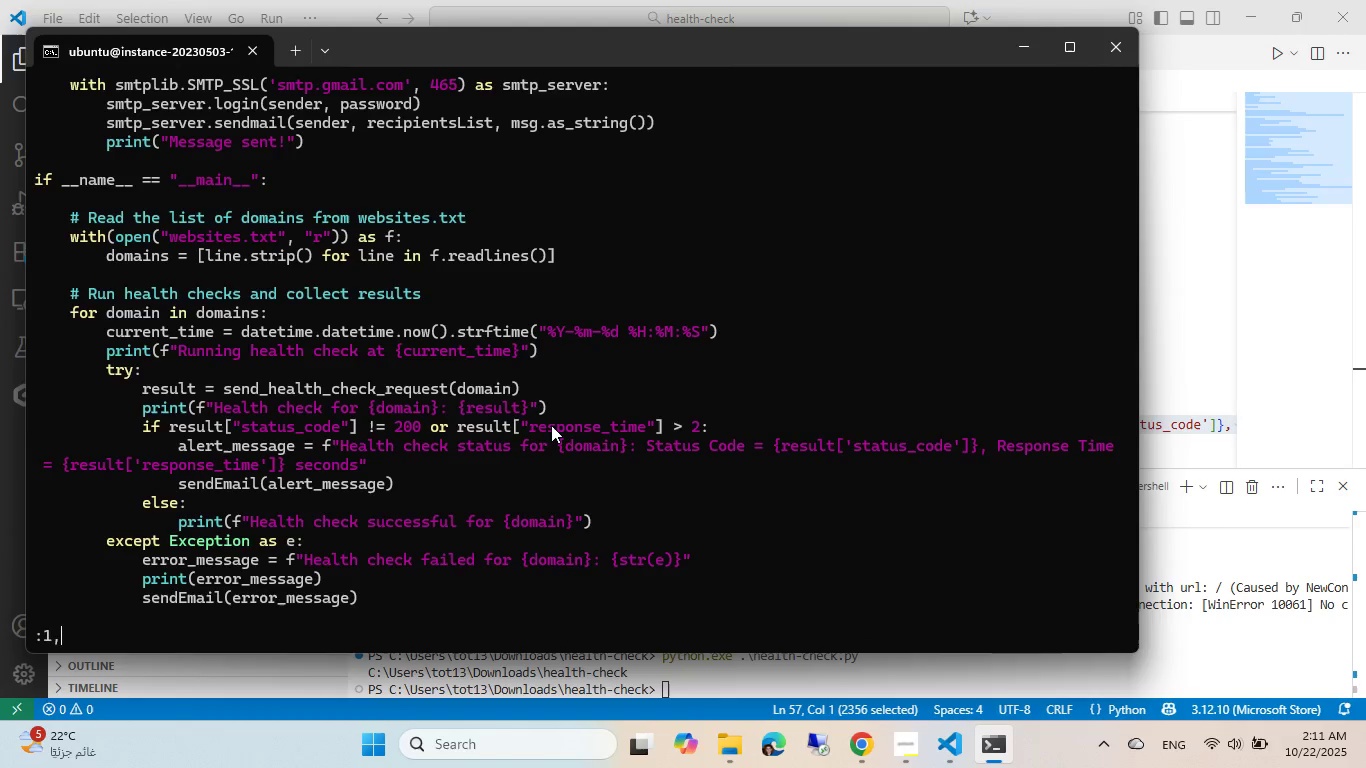 
key(Control+Shift+4)
 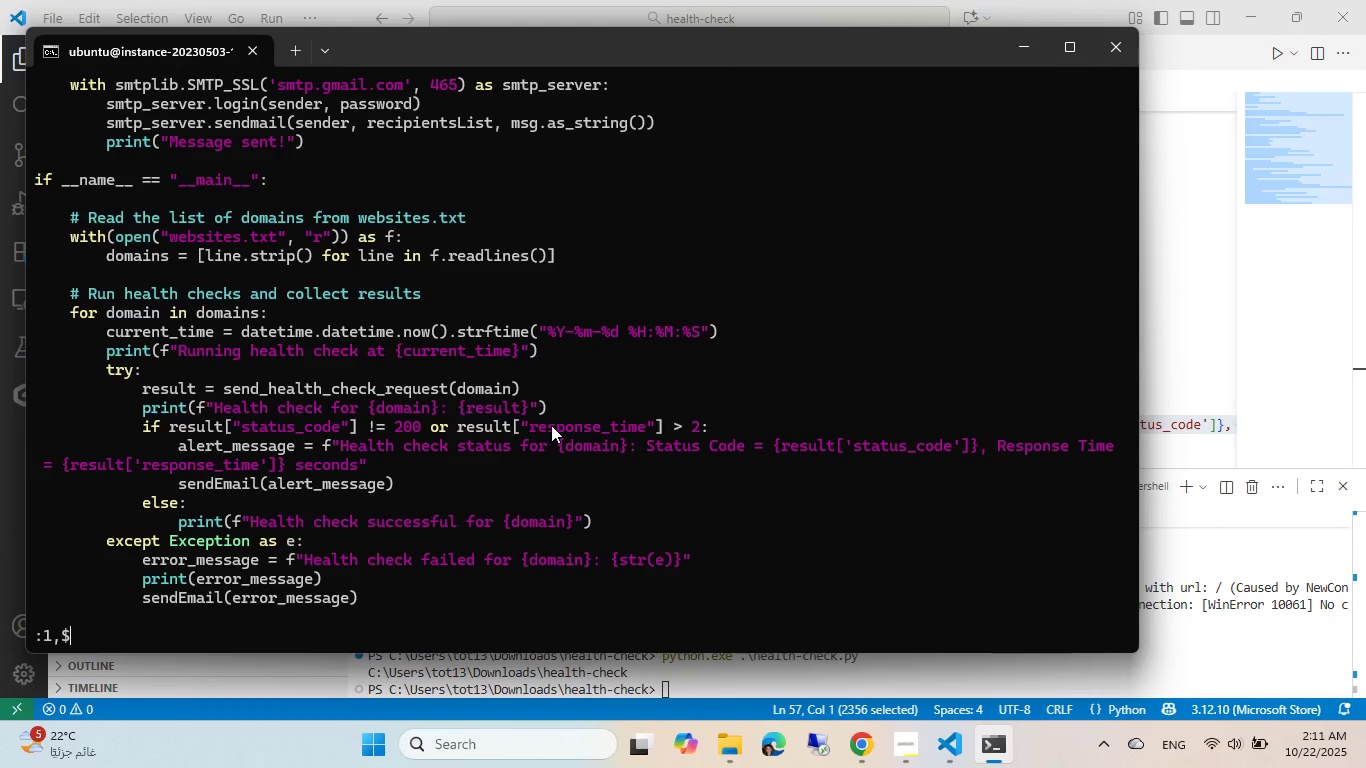 
key(Control+D)
 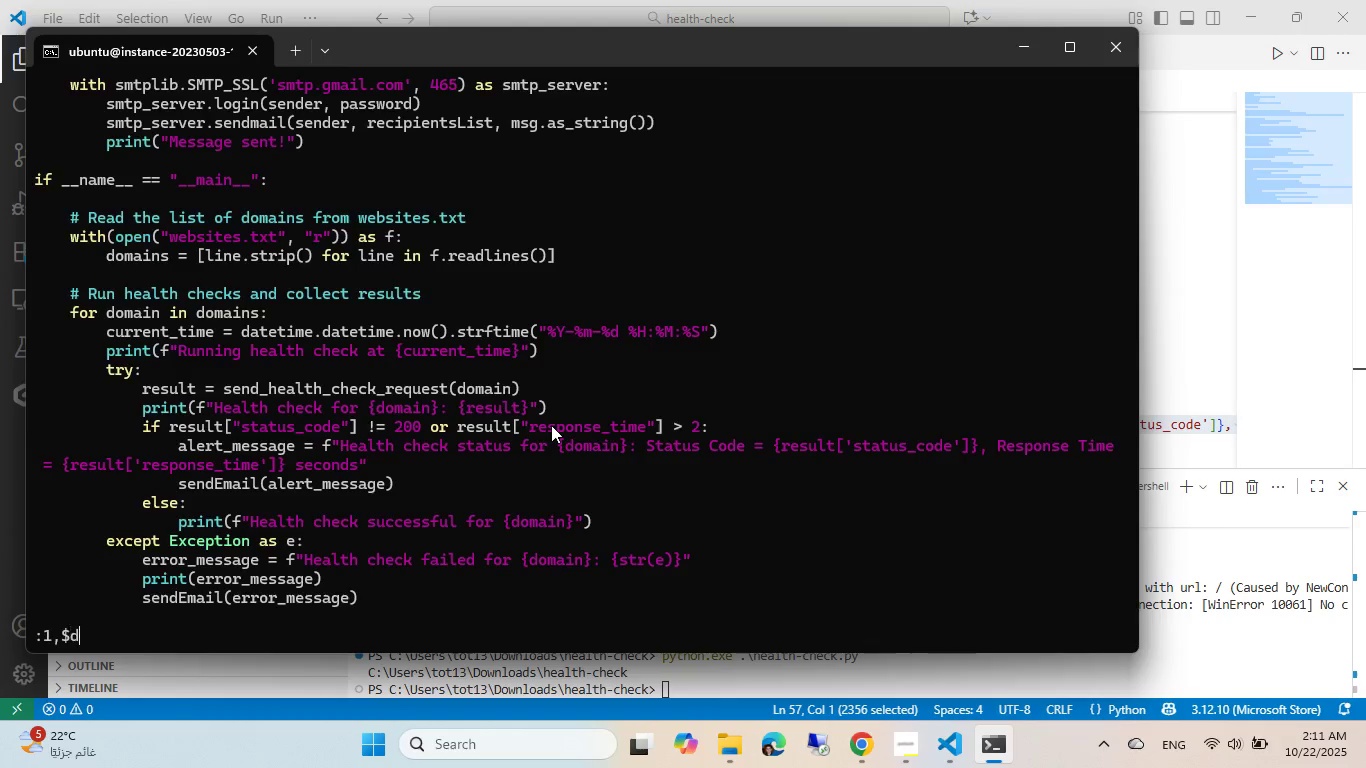 
key(Control+Enter)
 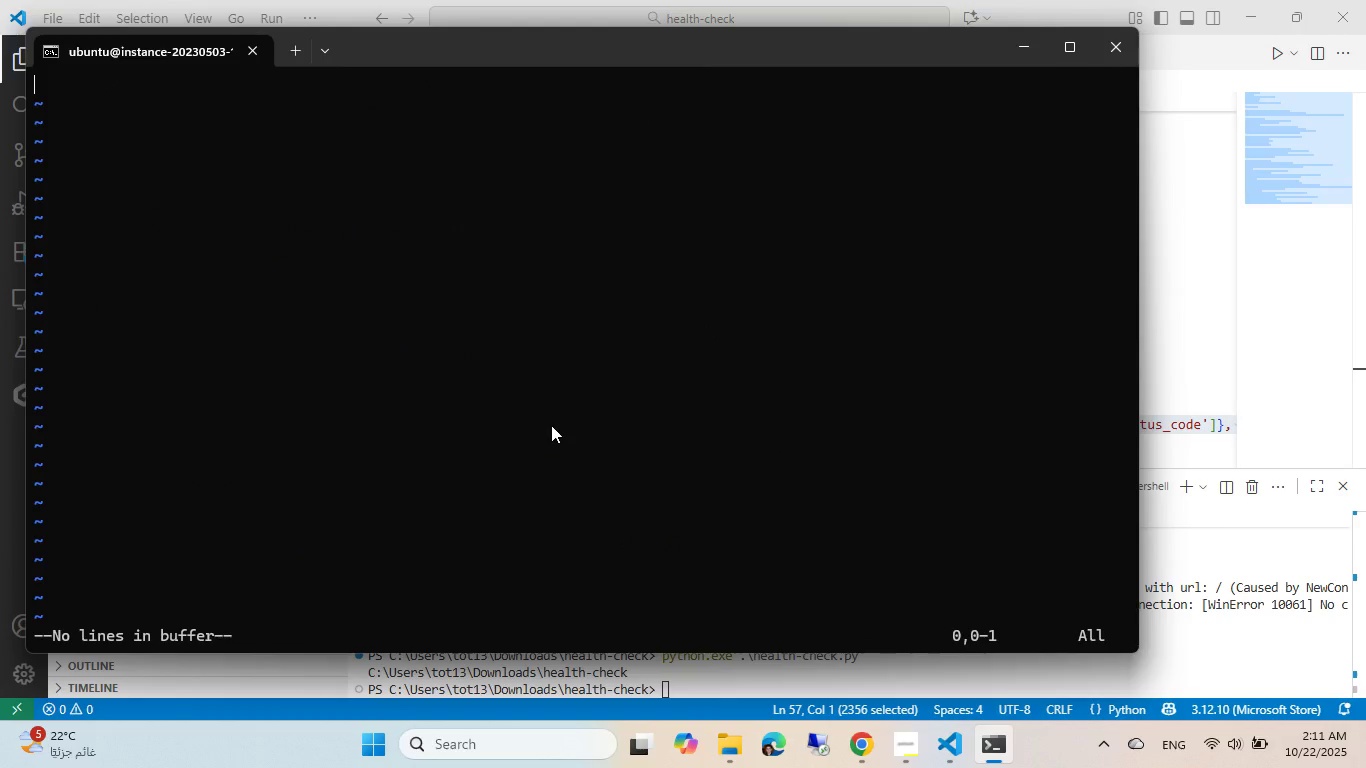 
key(Control+I)
 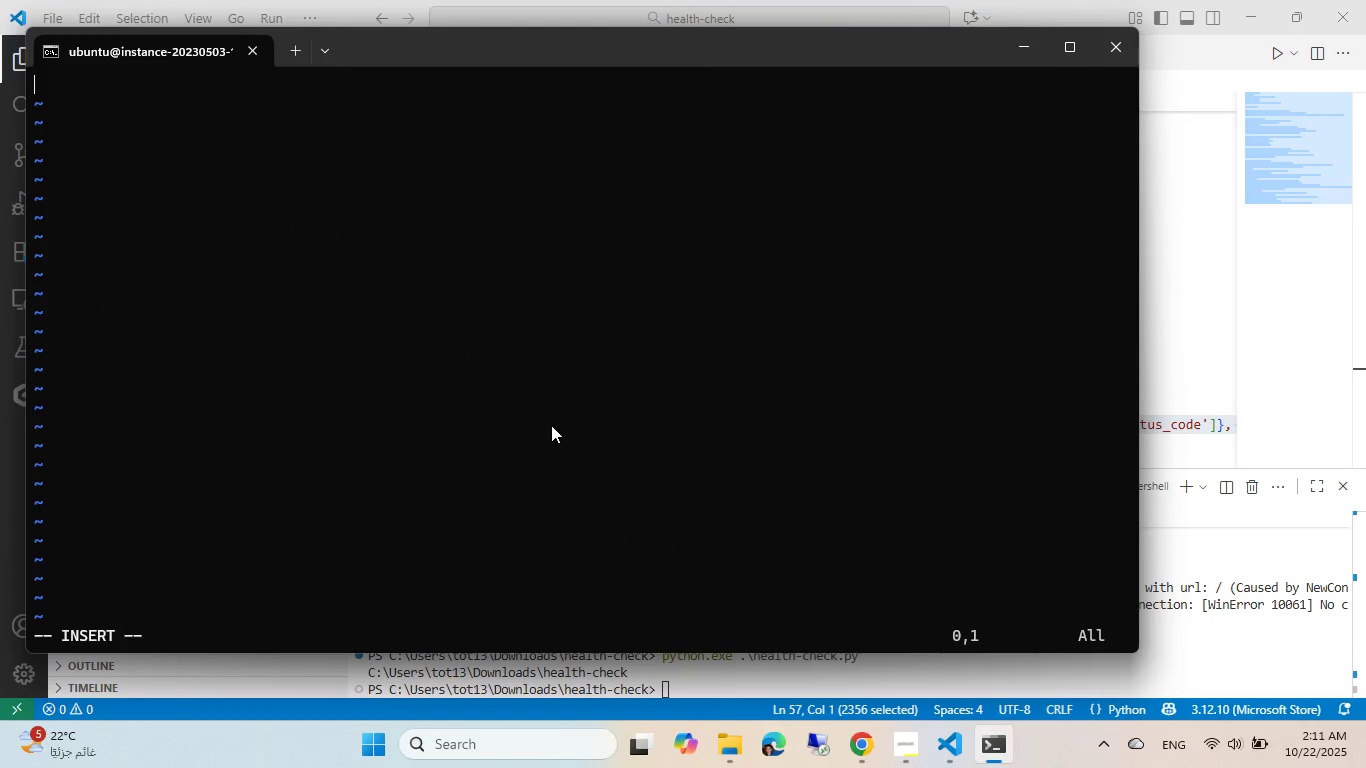 
key(Control+Shift+V)
 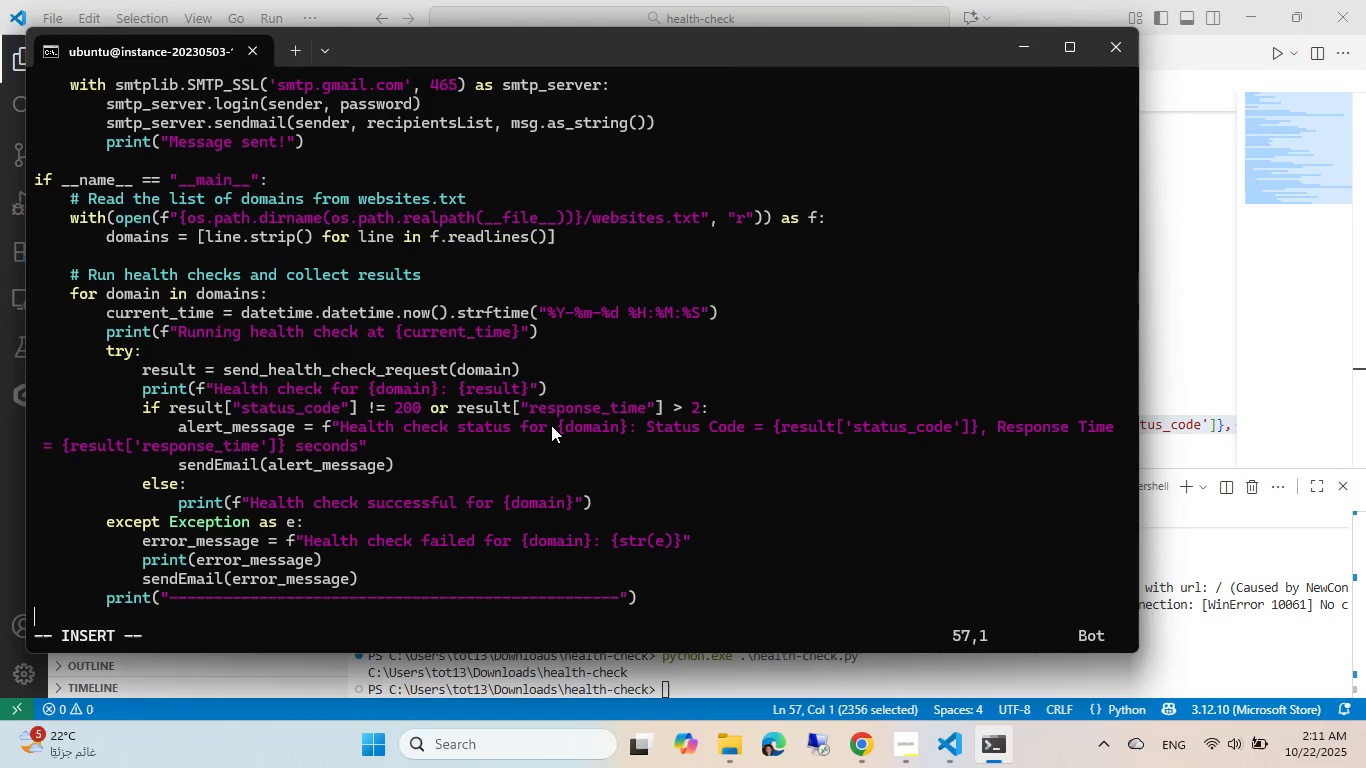 
key(Escape)
type(:wq)
 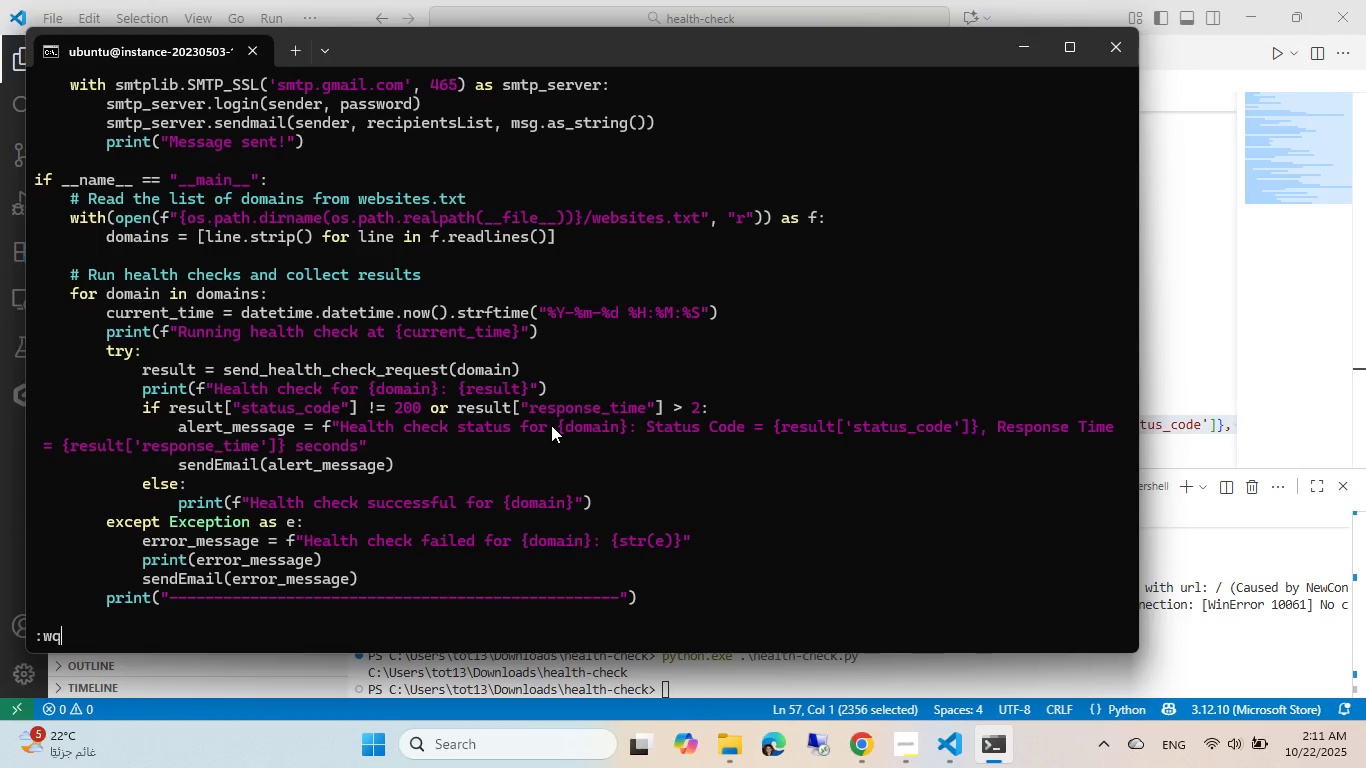 
key(Enter)
 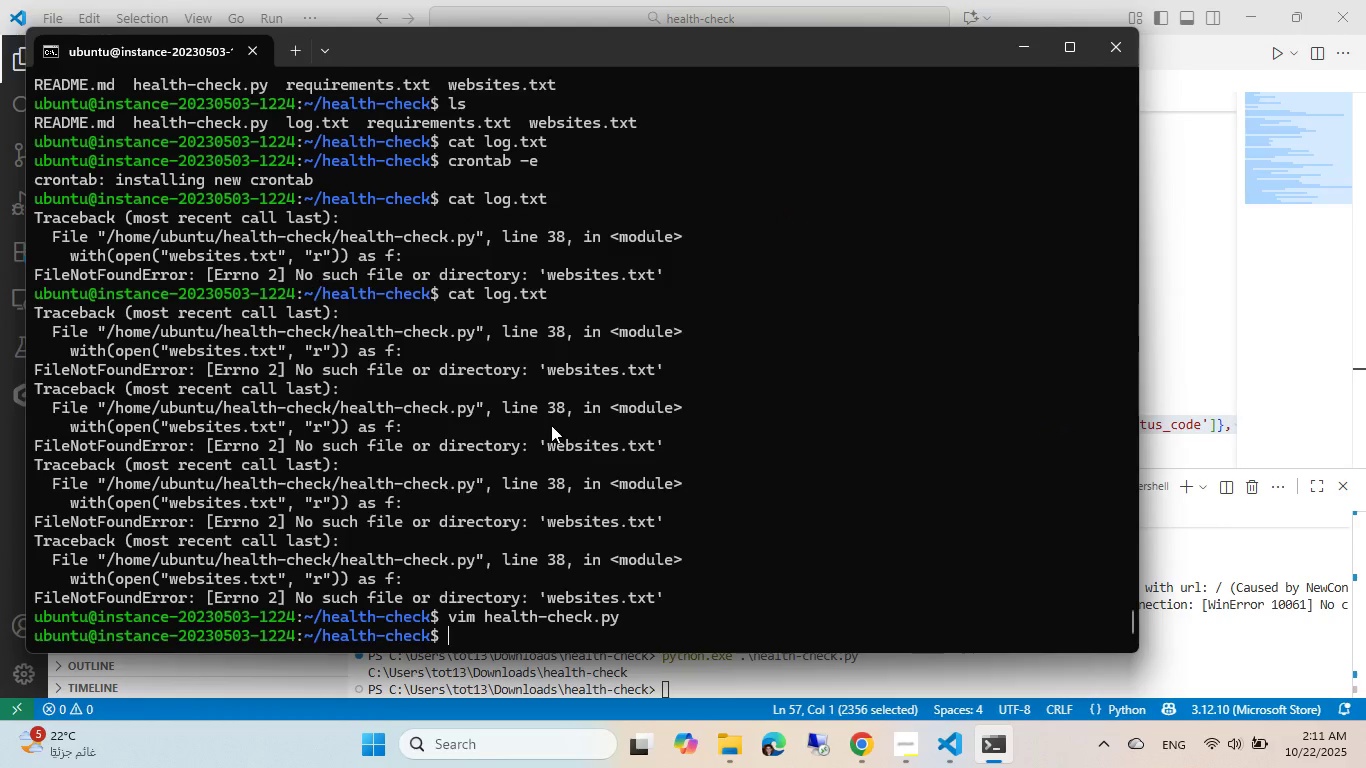 
type(rm lo)
key(Tab)
 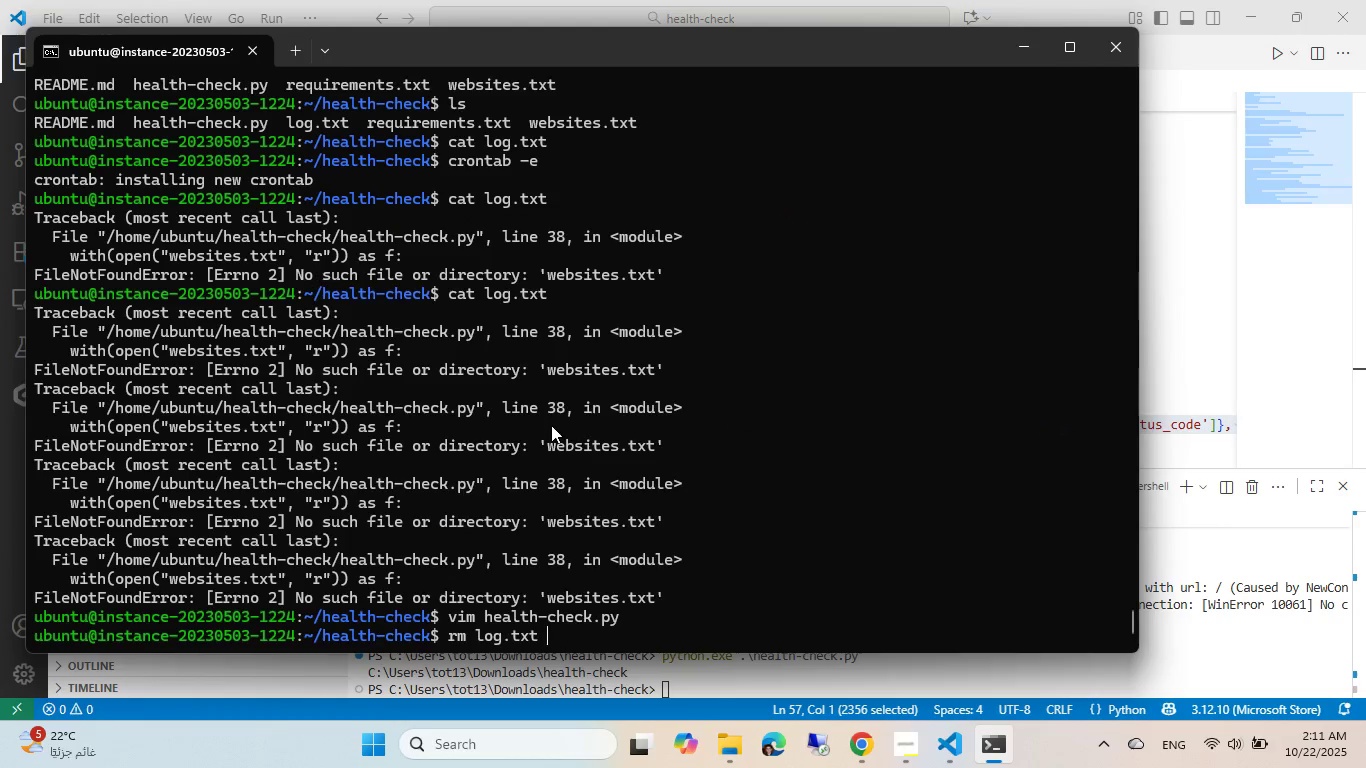 
key(Enter)
 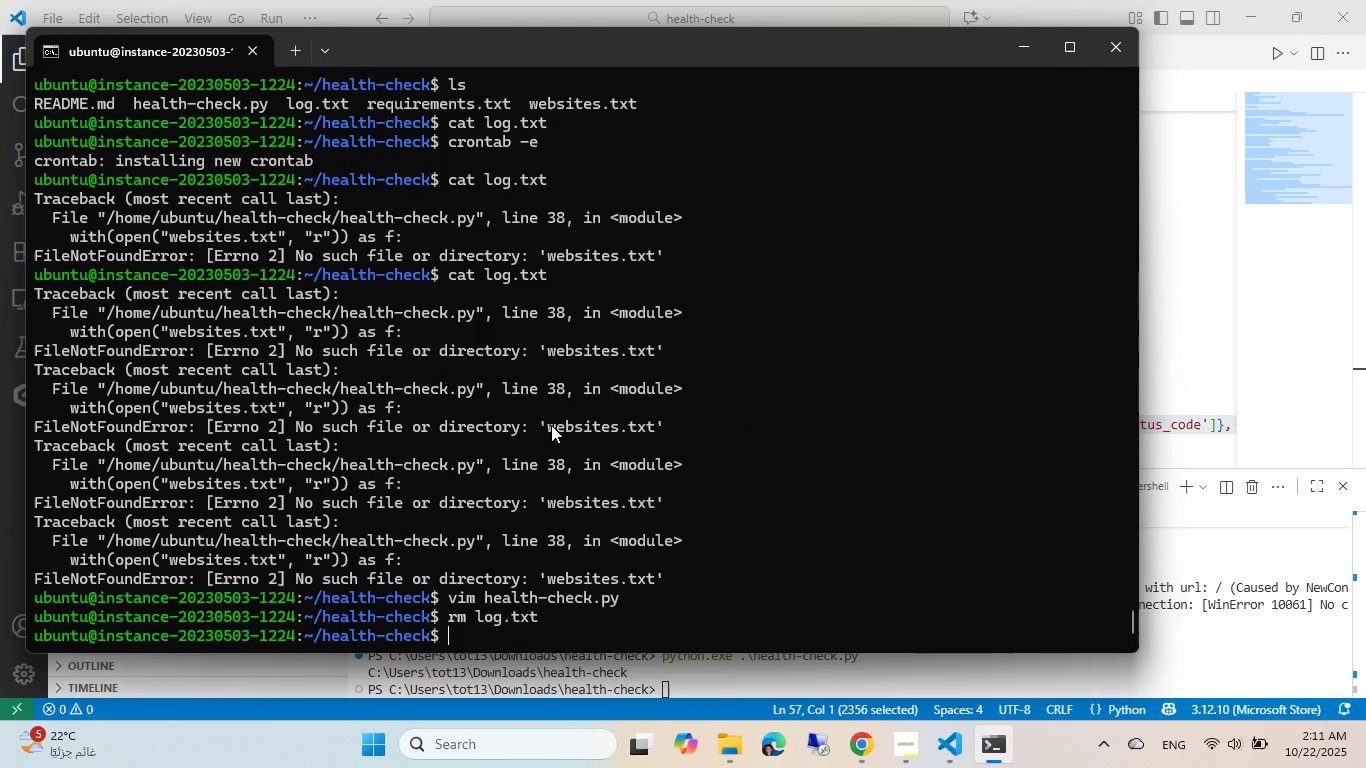 
type(ls)
 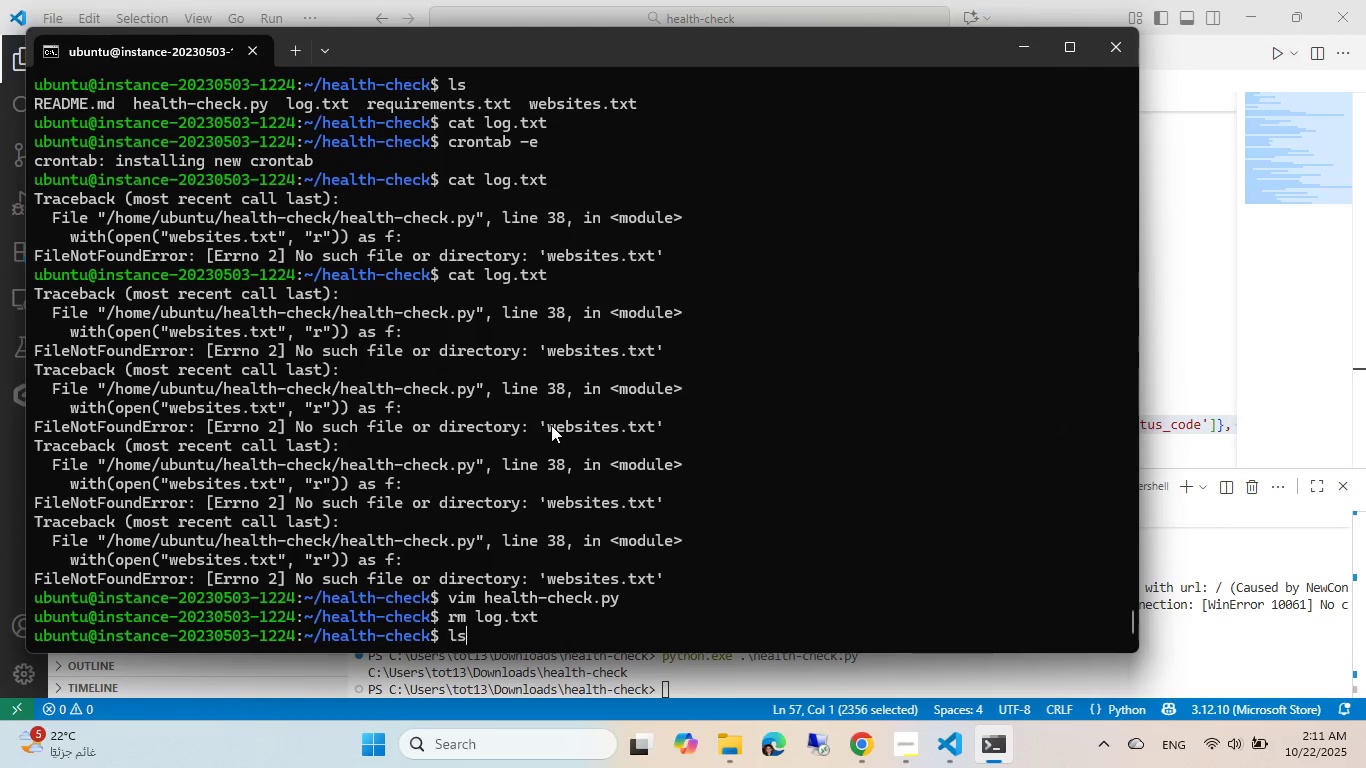 
key(Enter)
 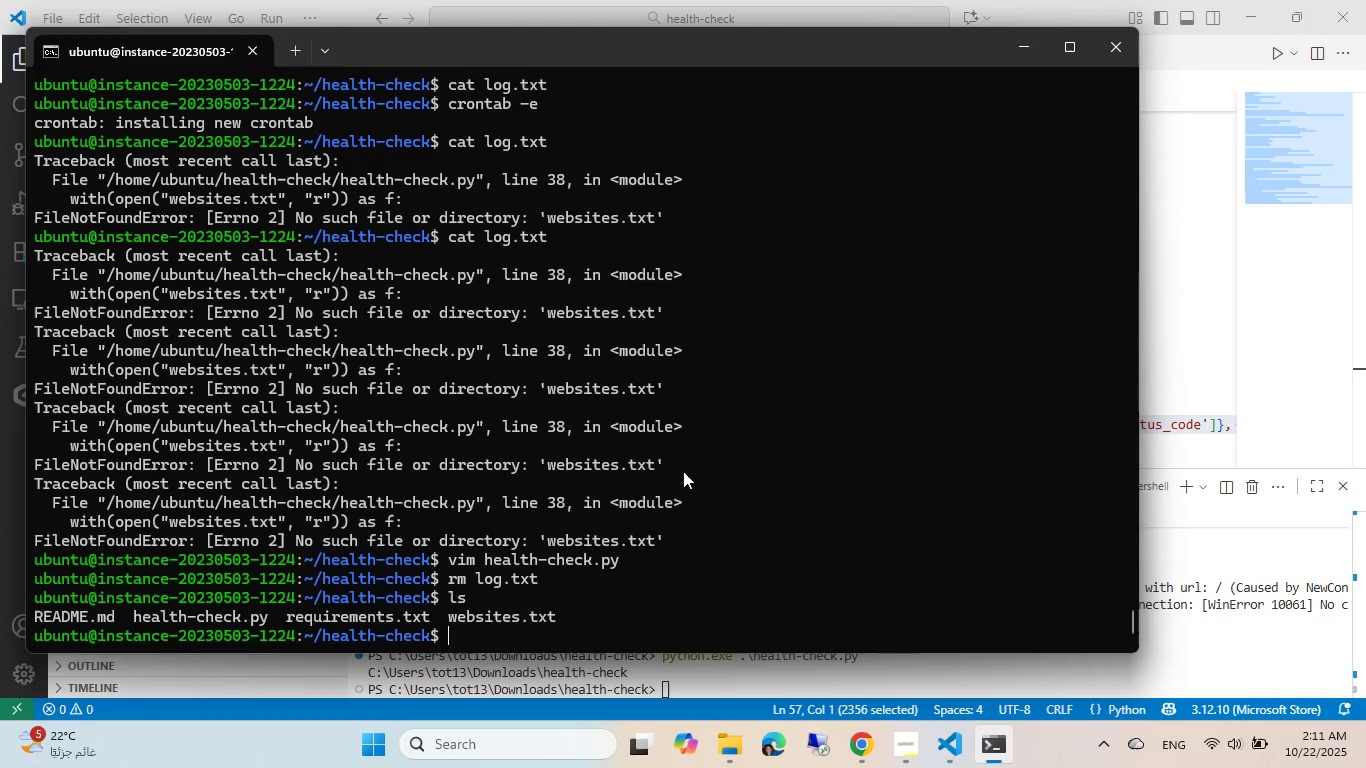 
left_click([862, 750])
 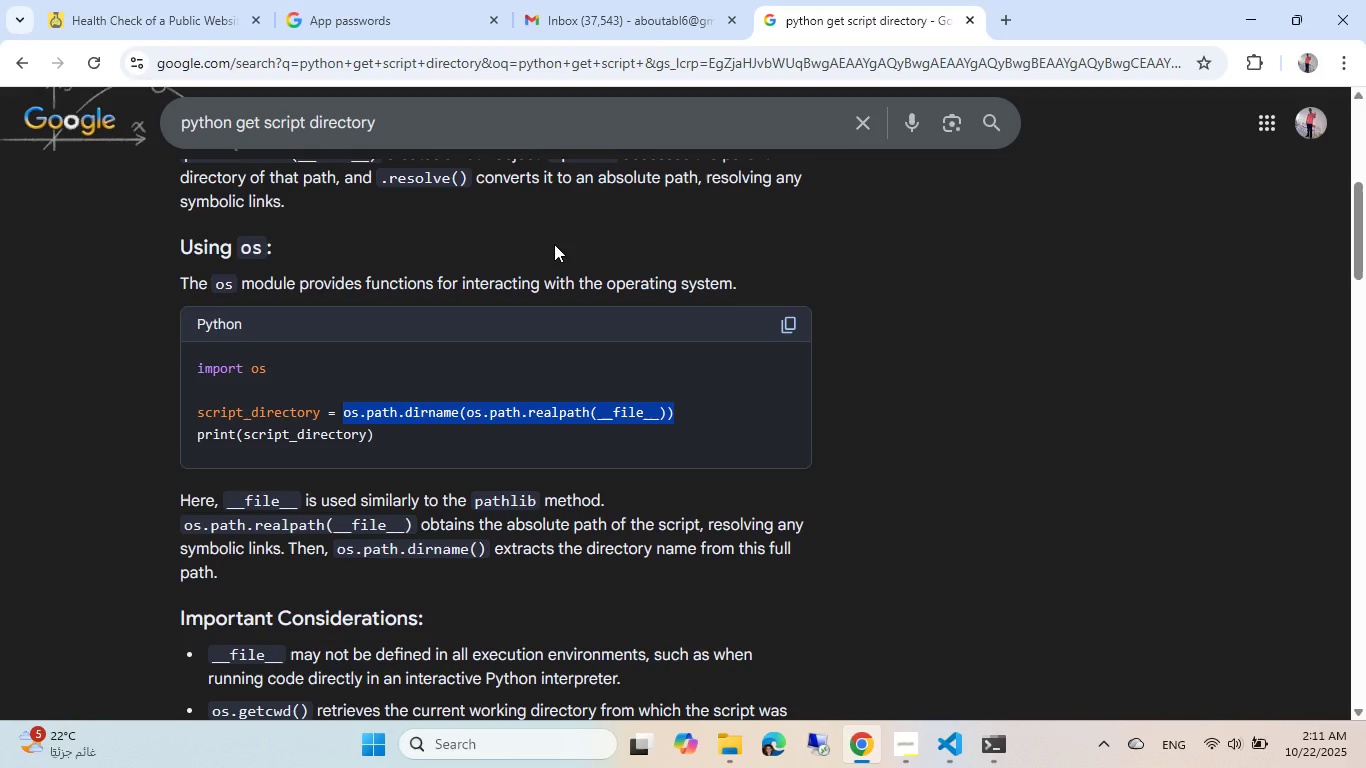 
left_click([553, 242])
 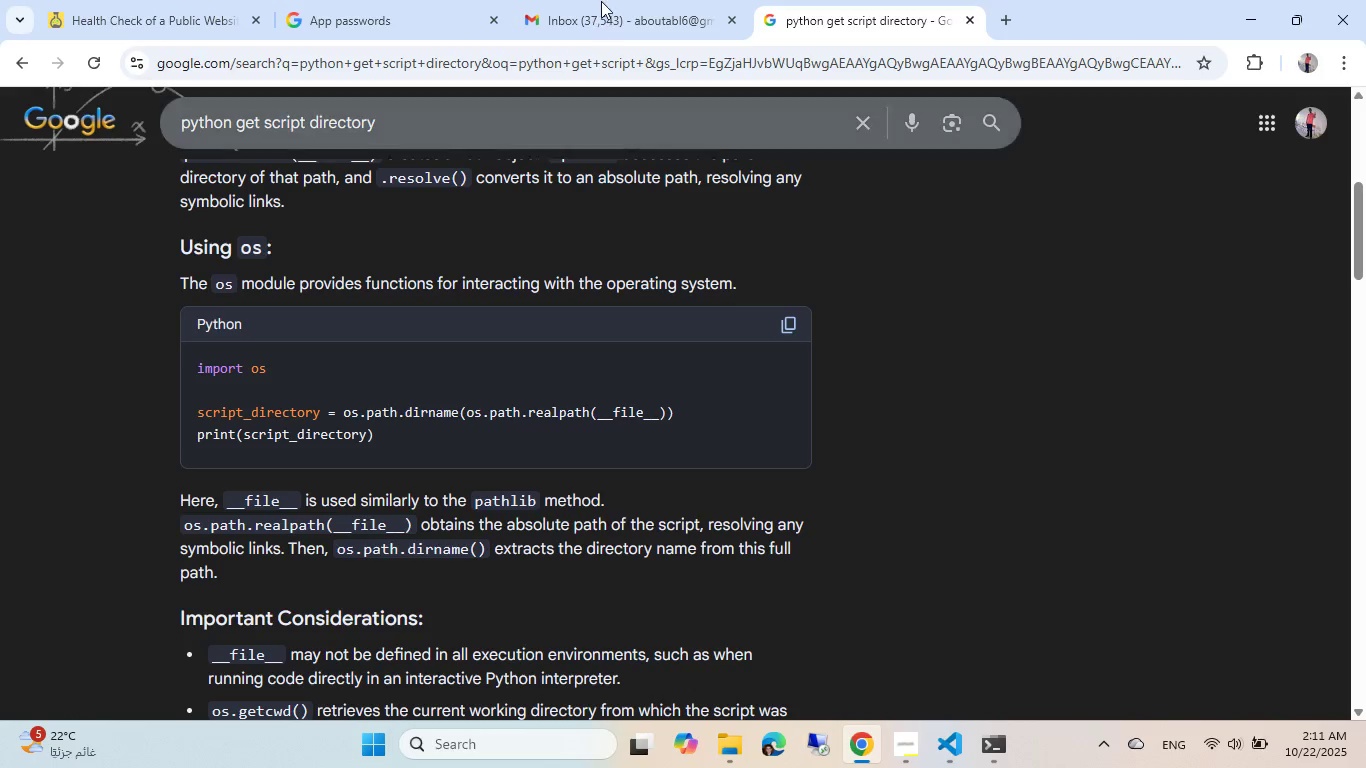 
left_click([601, 1])
 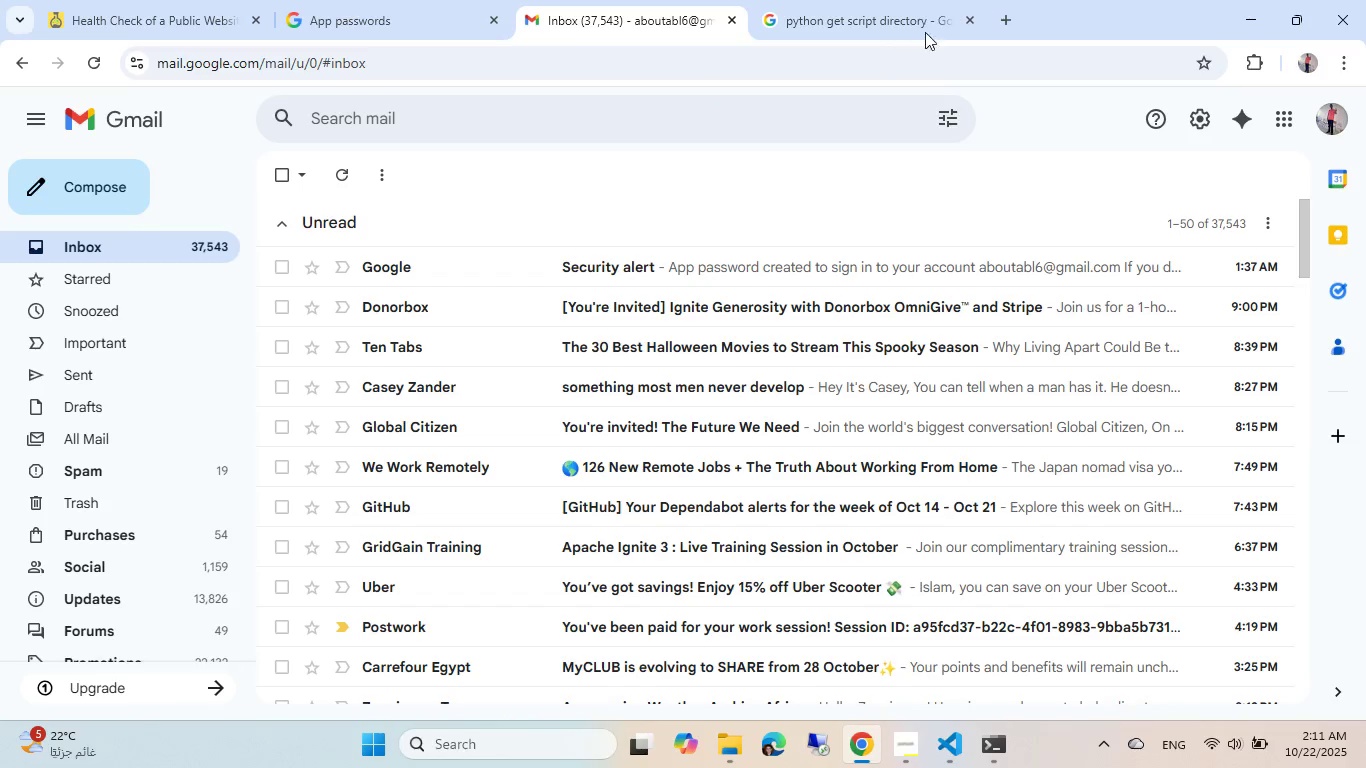 
left_click([966, 15])
 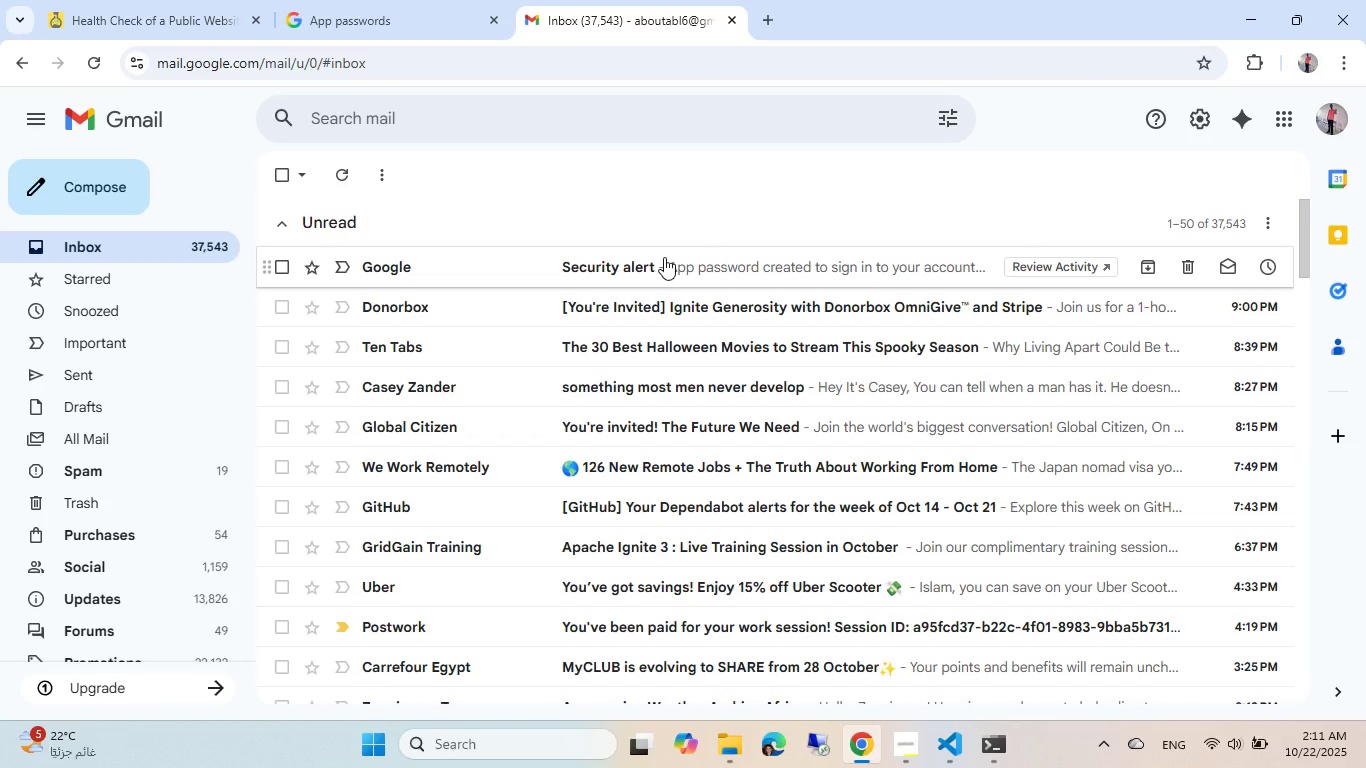 
key(Control+R)
 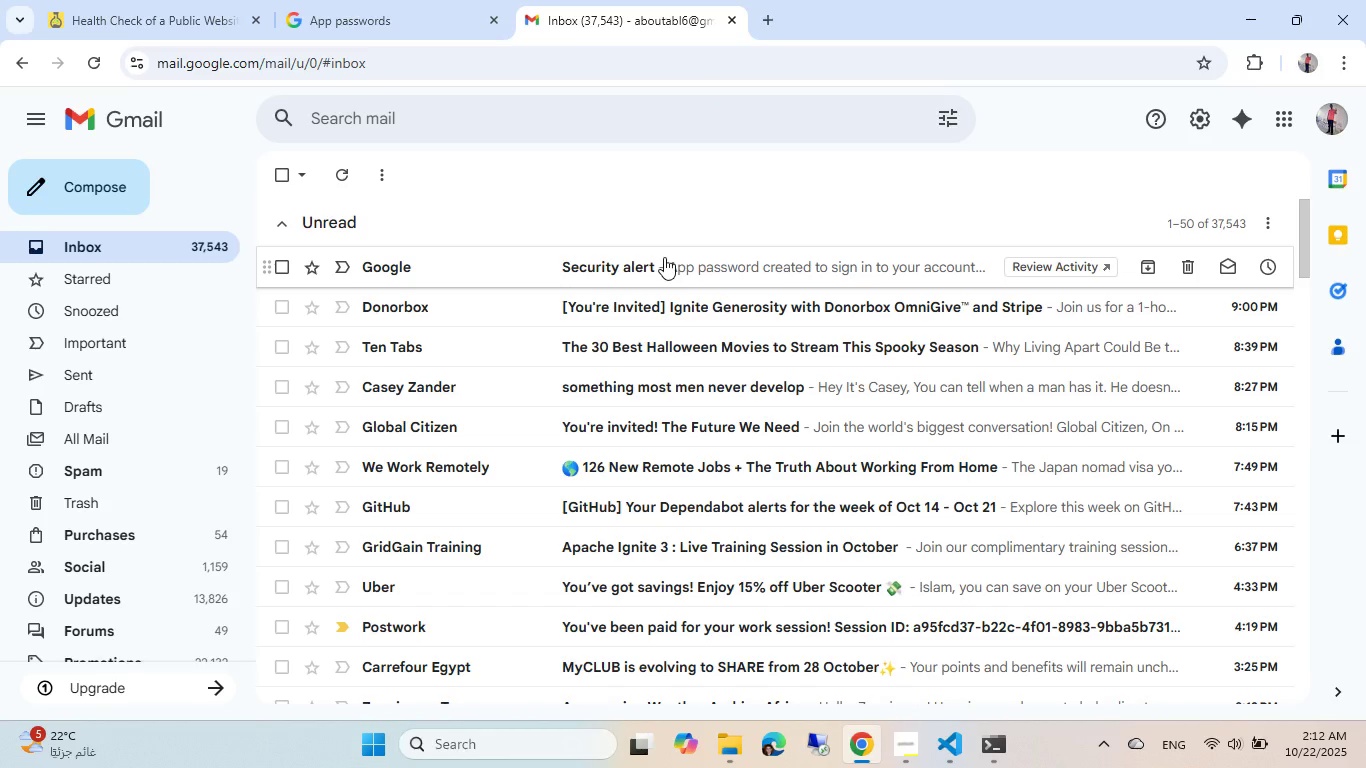 
wait(32.86)
 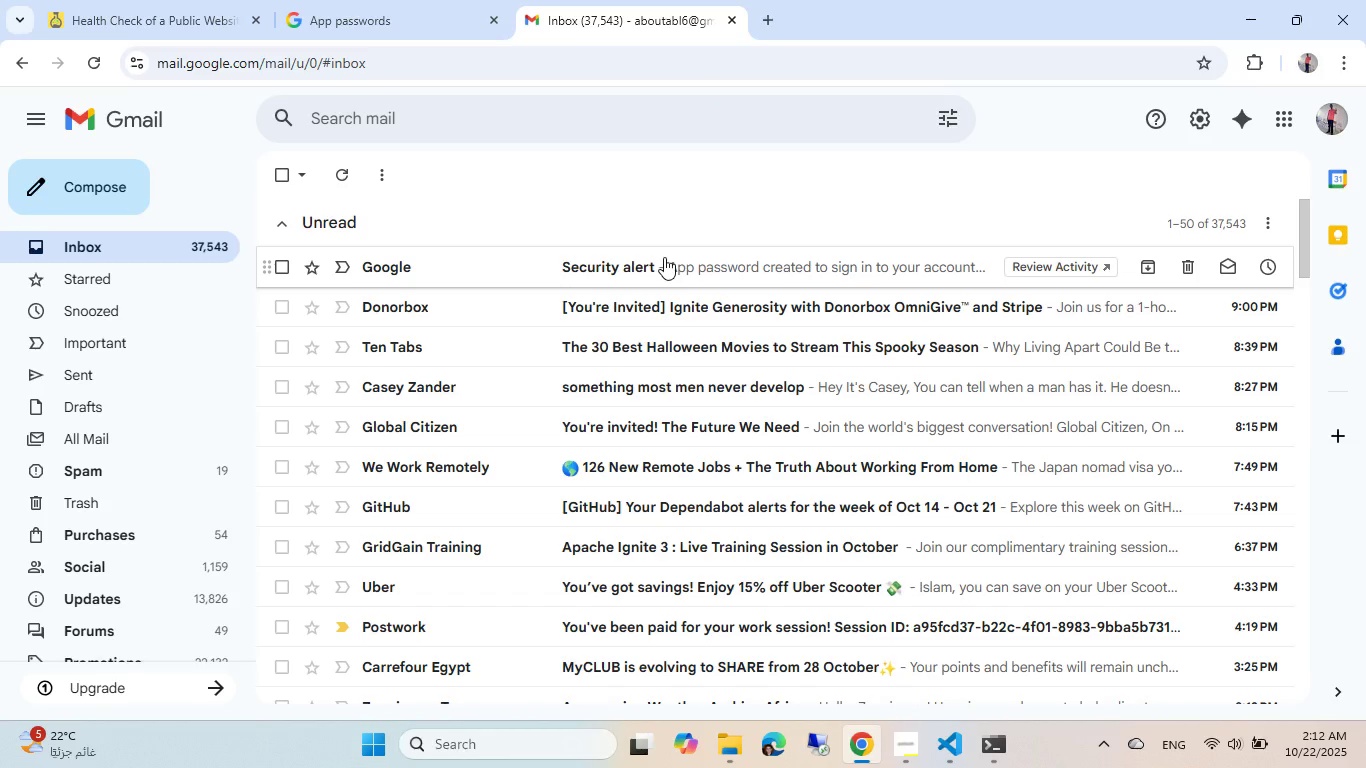 
left_click([664, 257])
 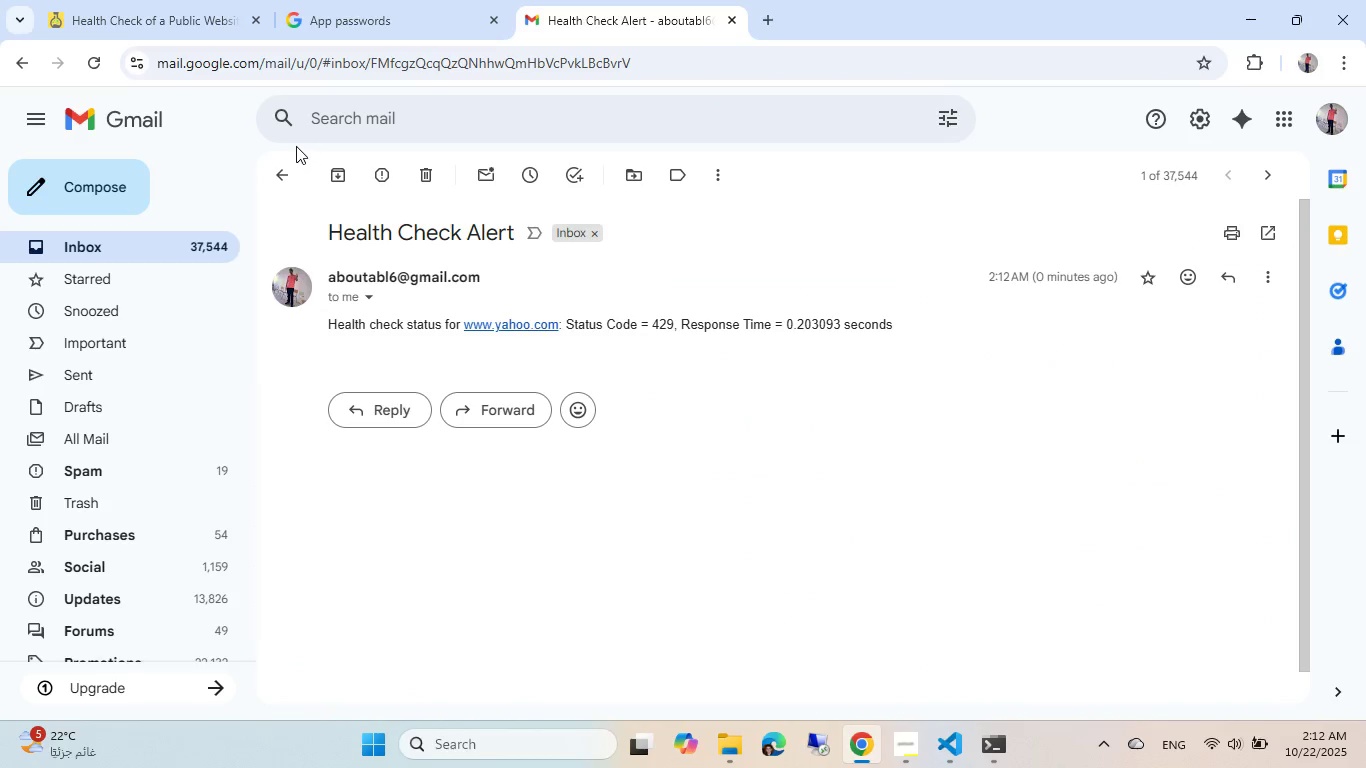 
left_click([275, 172])
 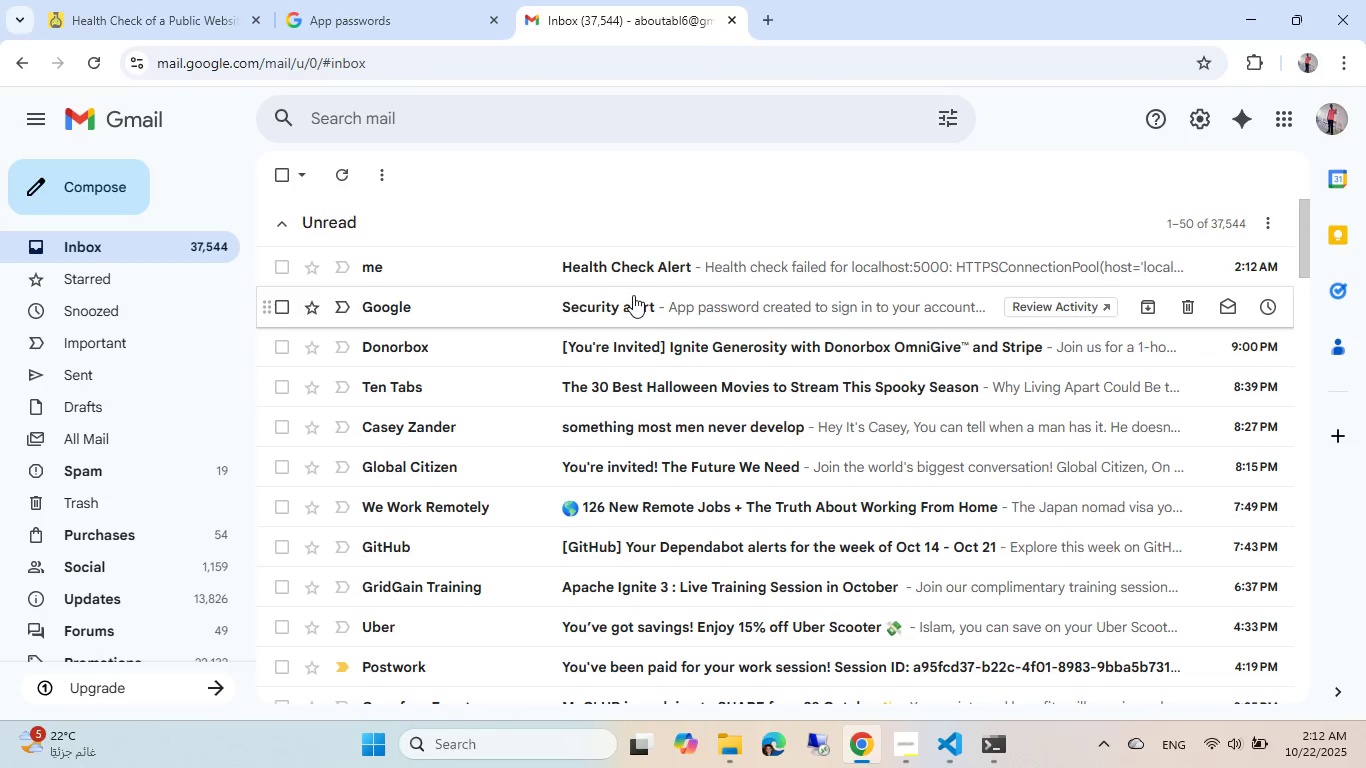 
left_click([633, 295])
 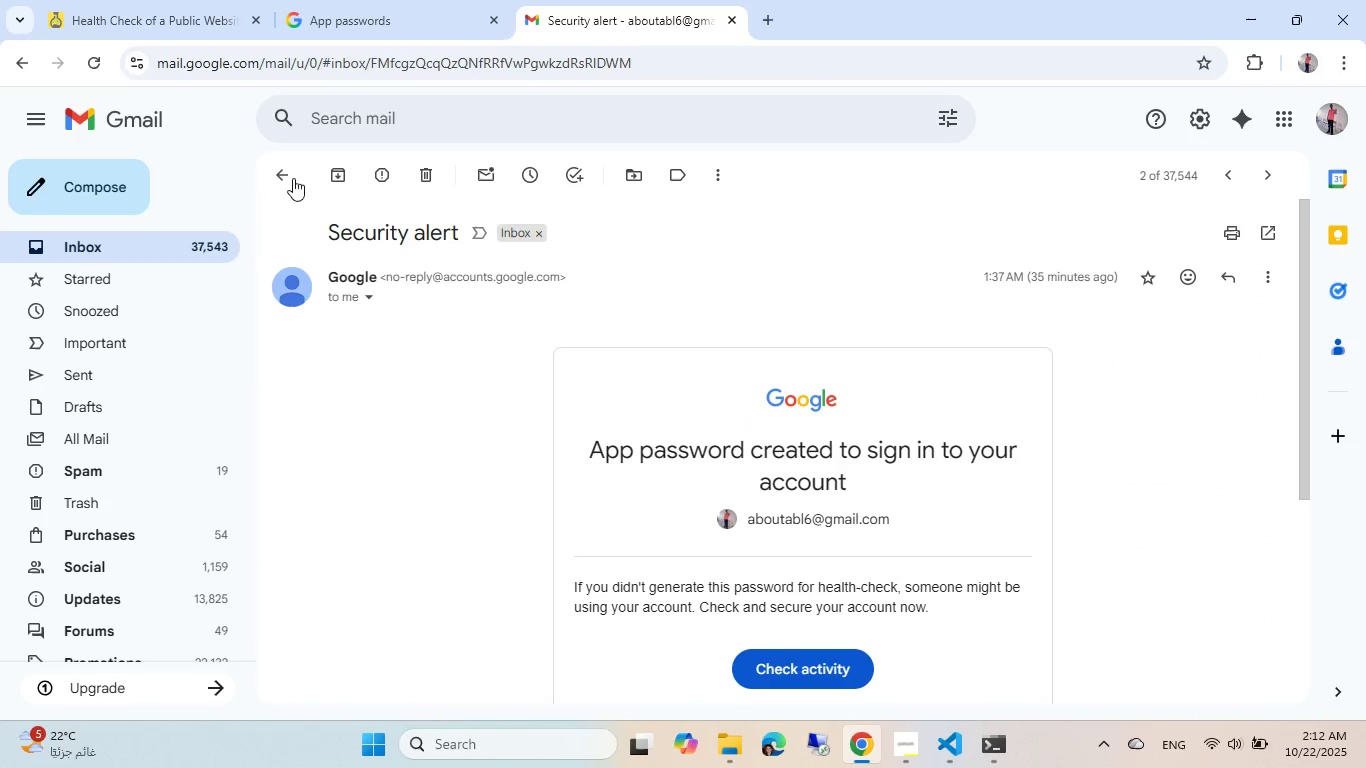 
left_click([284, 175])
 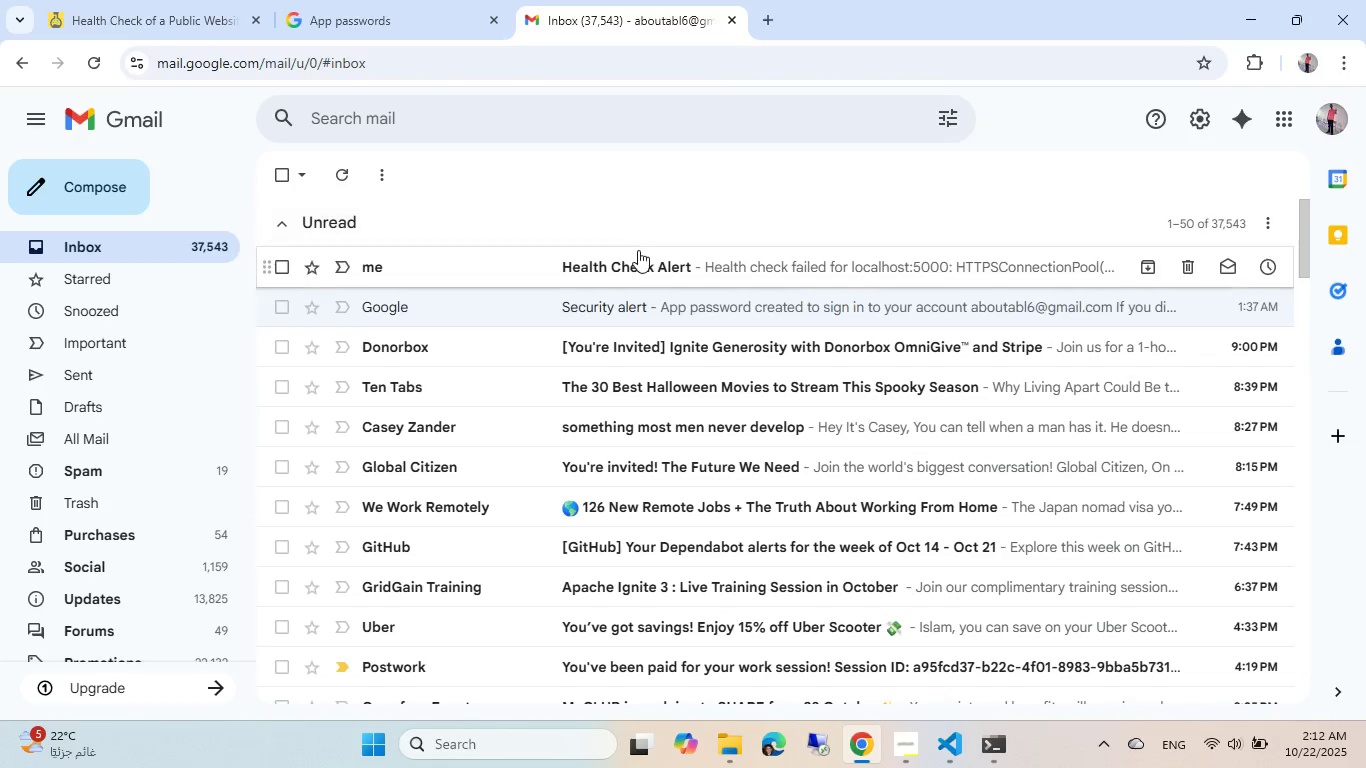 
left_click([638, 250])
 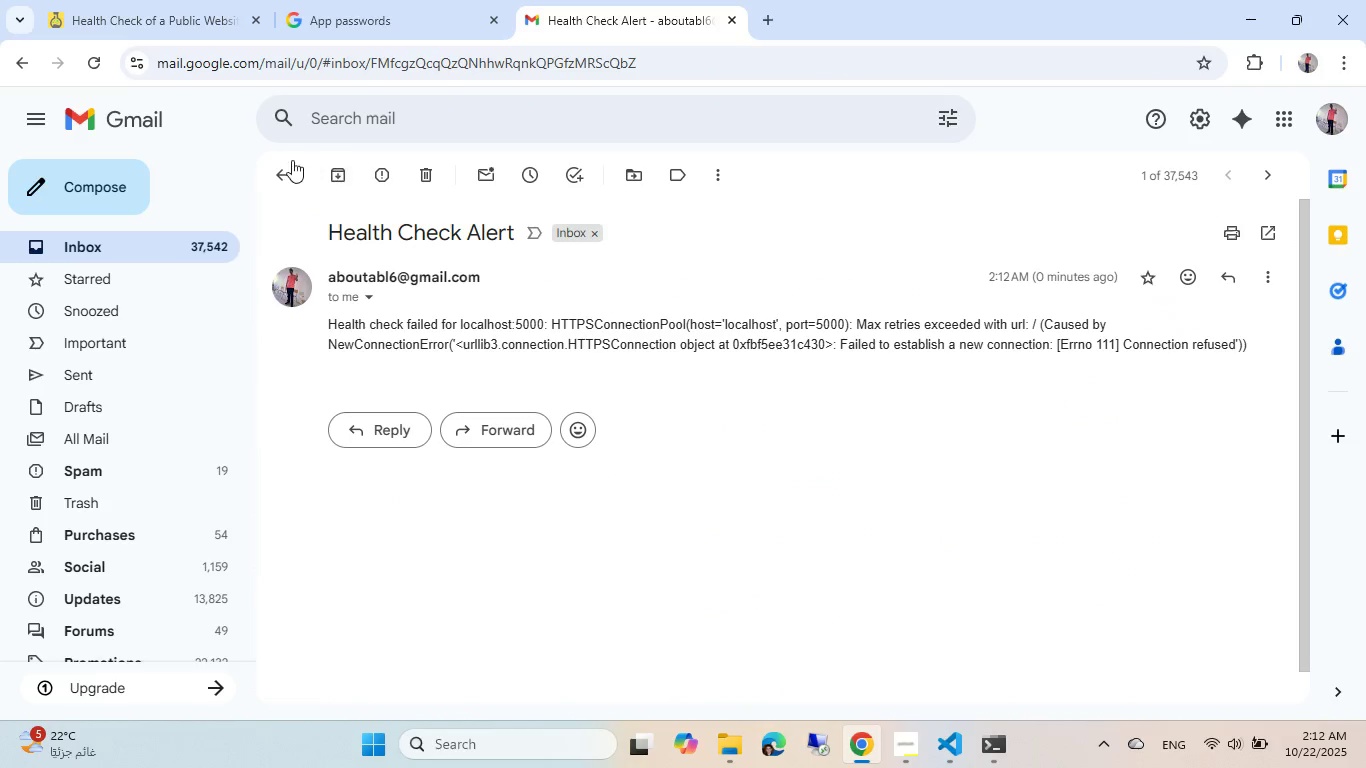 
left_click([281, 165])
 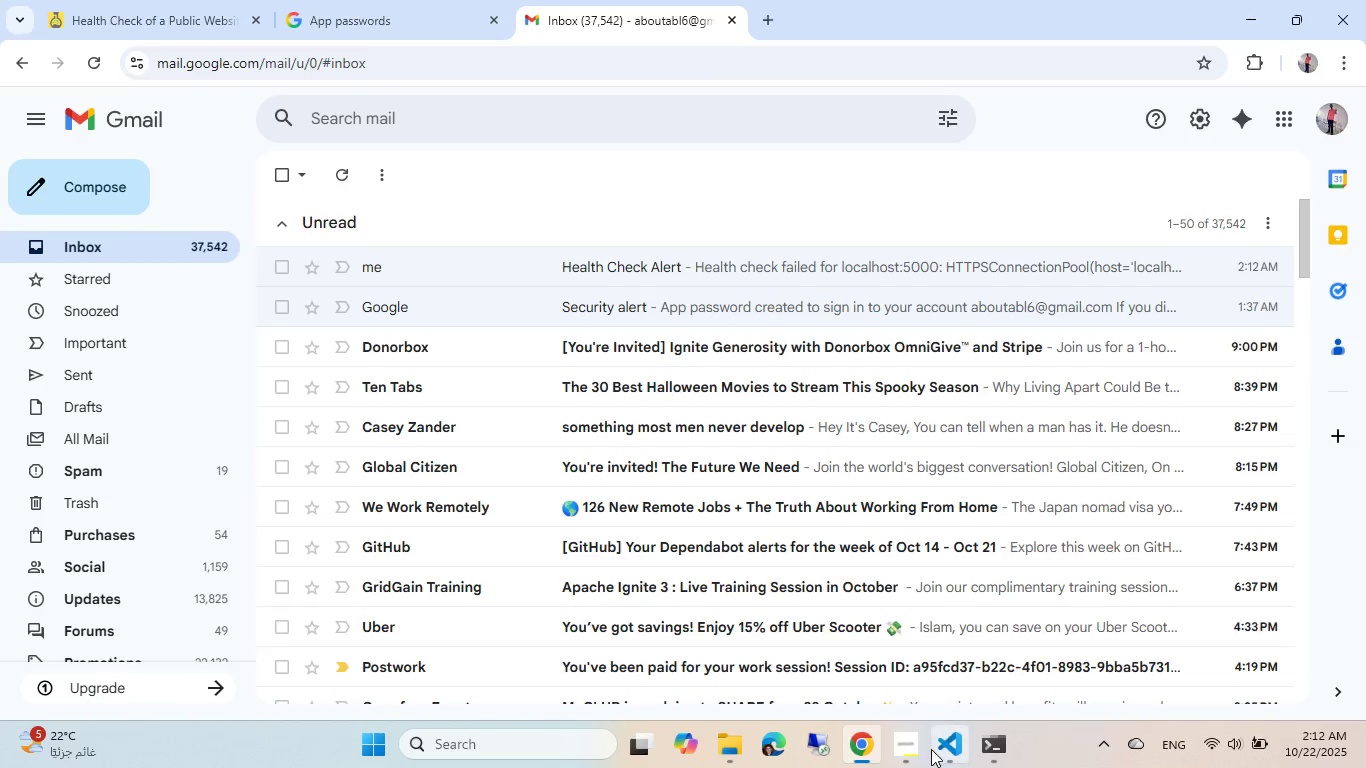 
left_click([937, 749])
 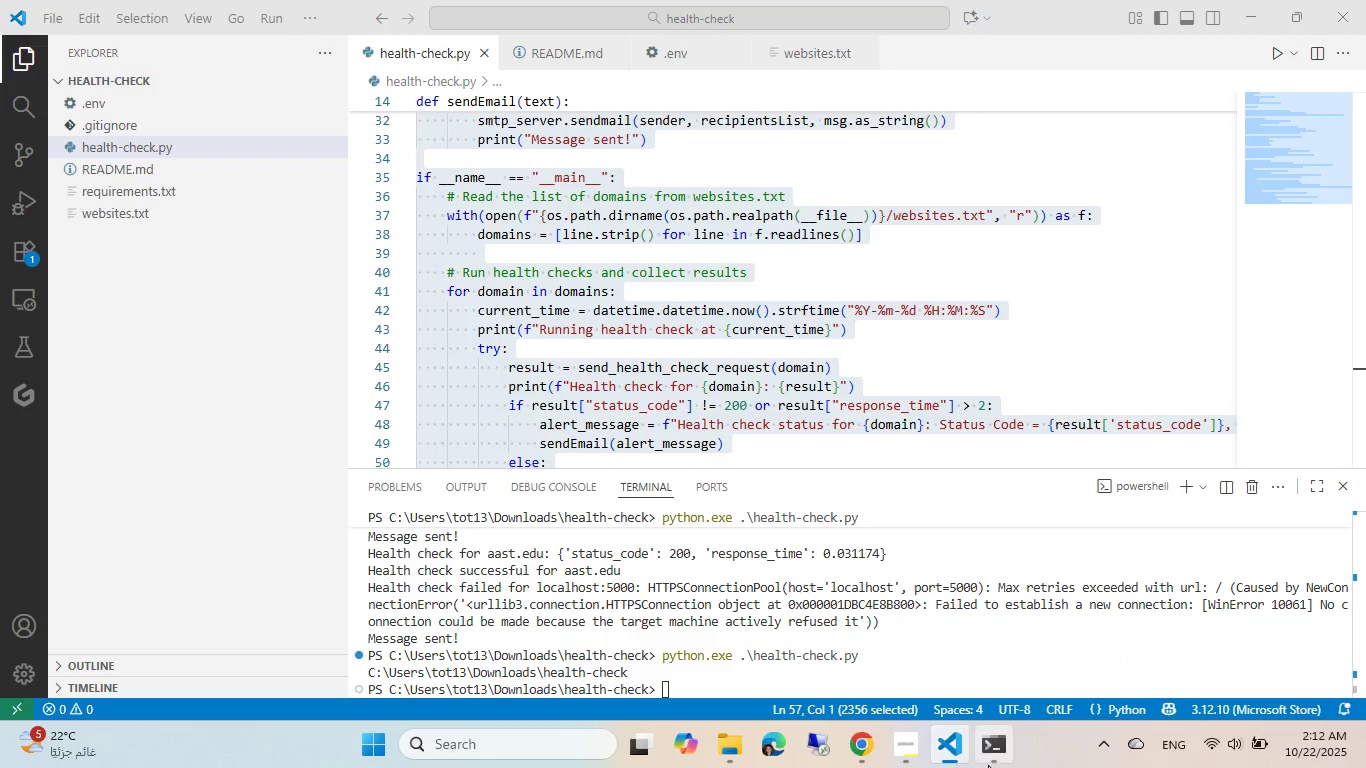 
left_click([997, 757])
 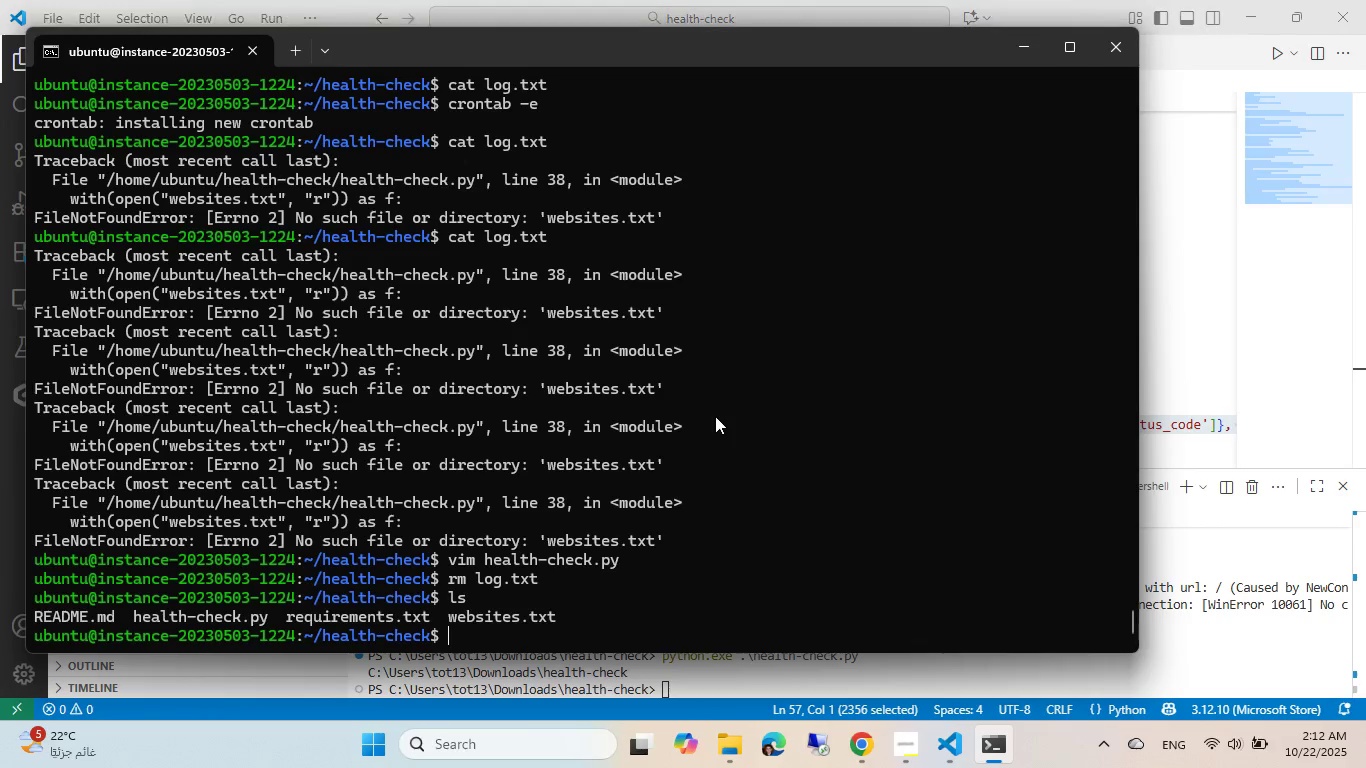 
type(cat lo)
key(Tab)
 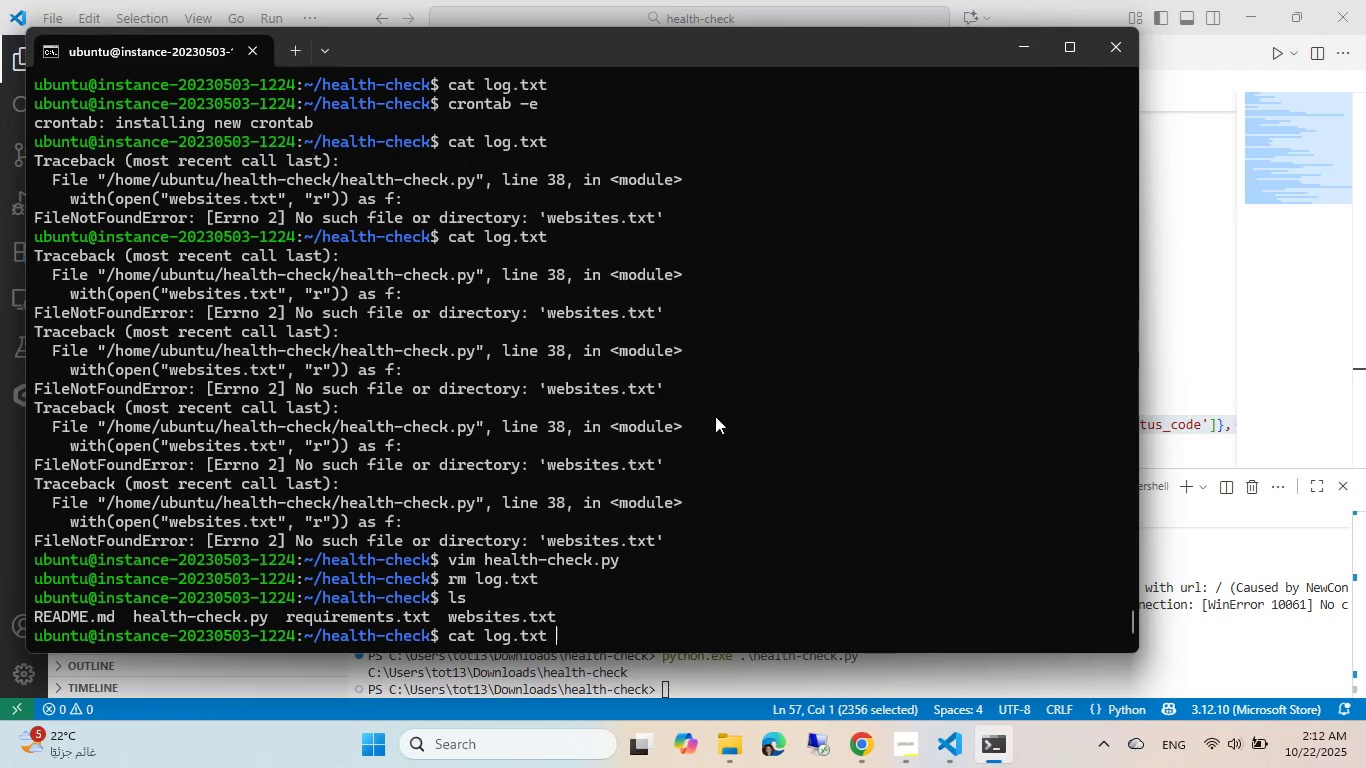 
key(Enter)
 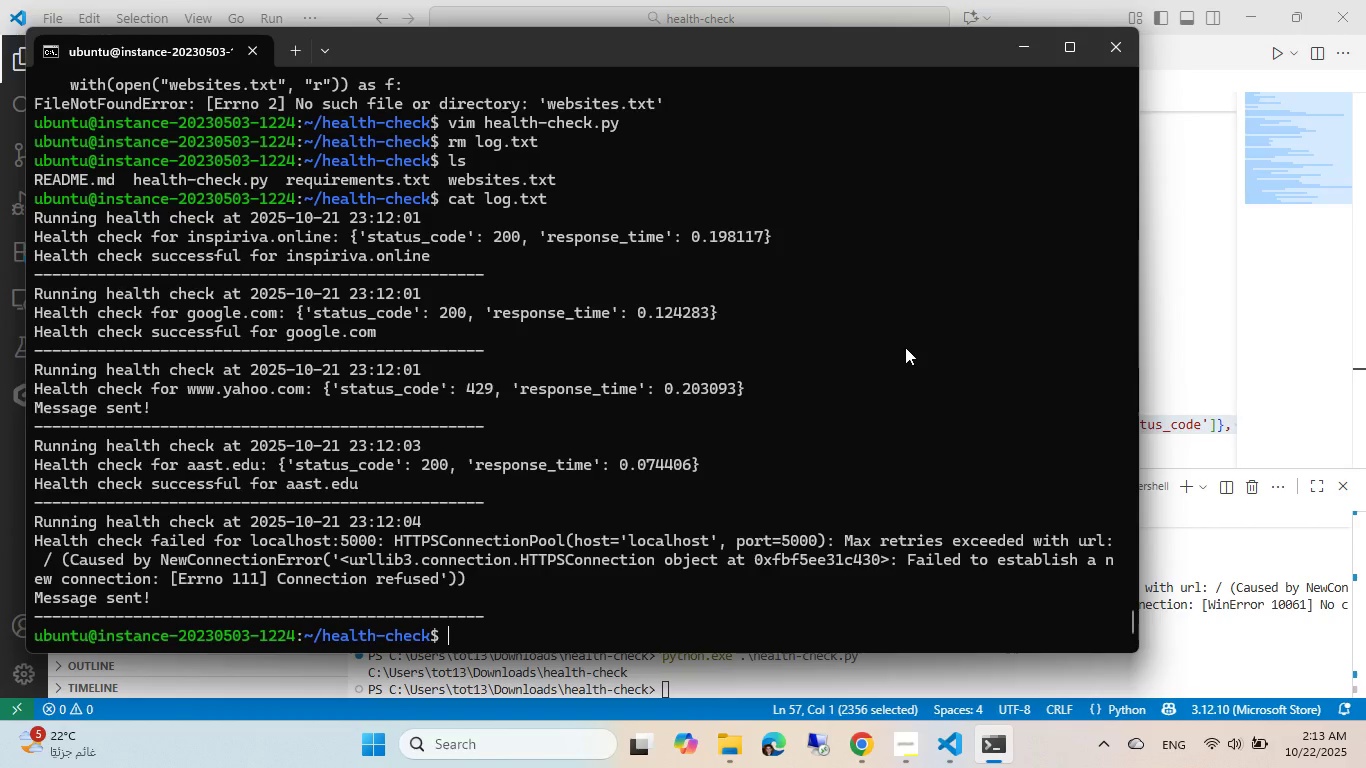 
wait(56.25)
 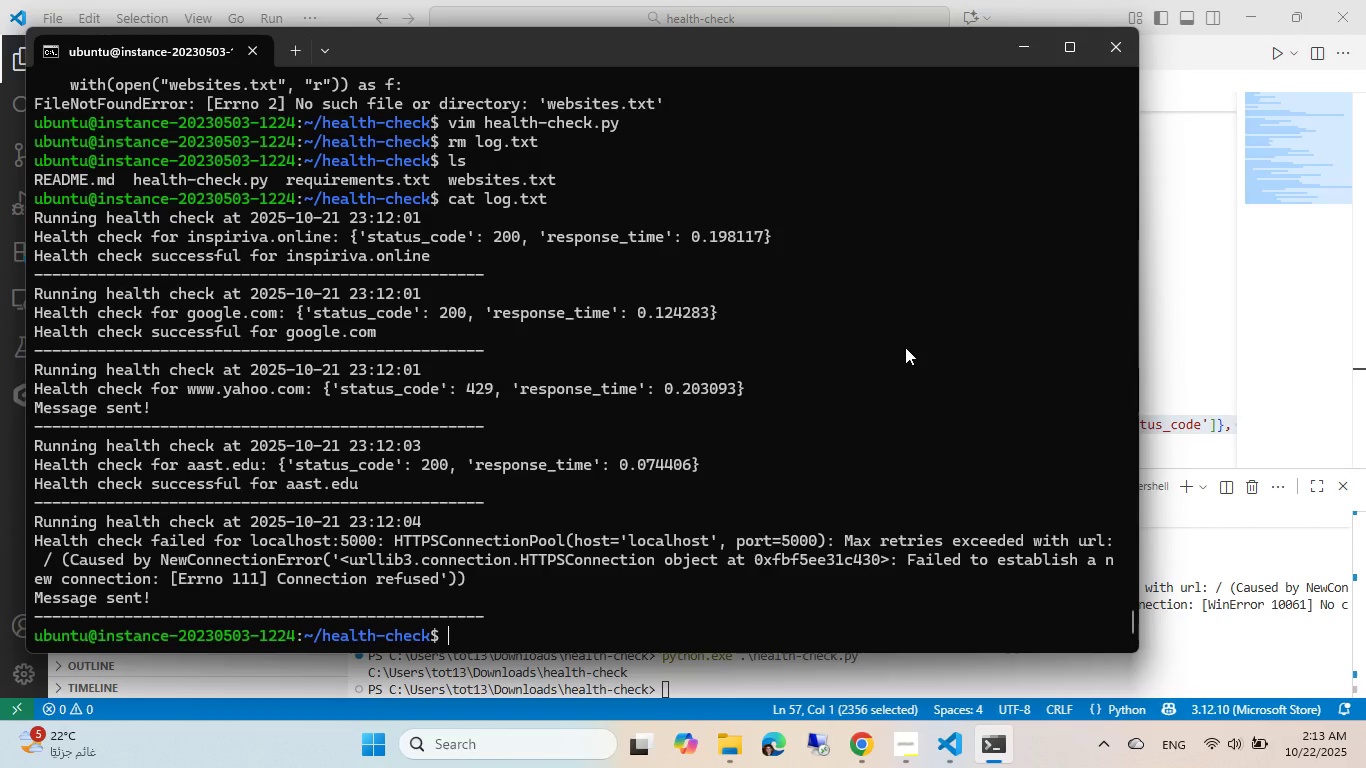 
key(ArrowUp)
 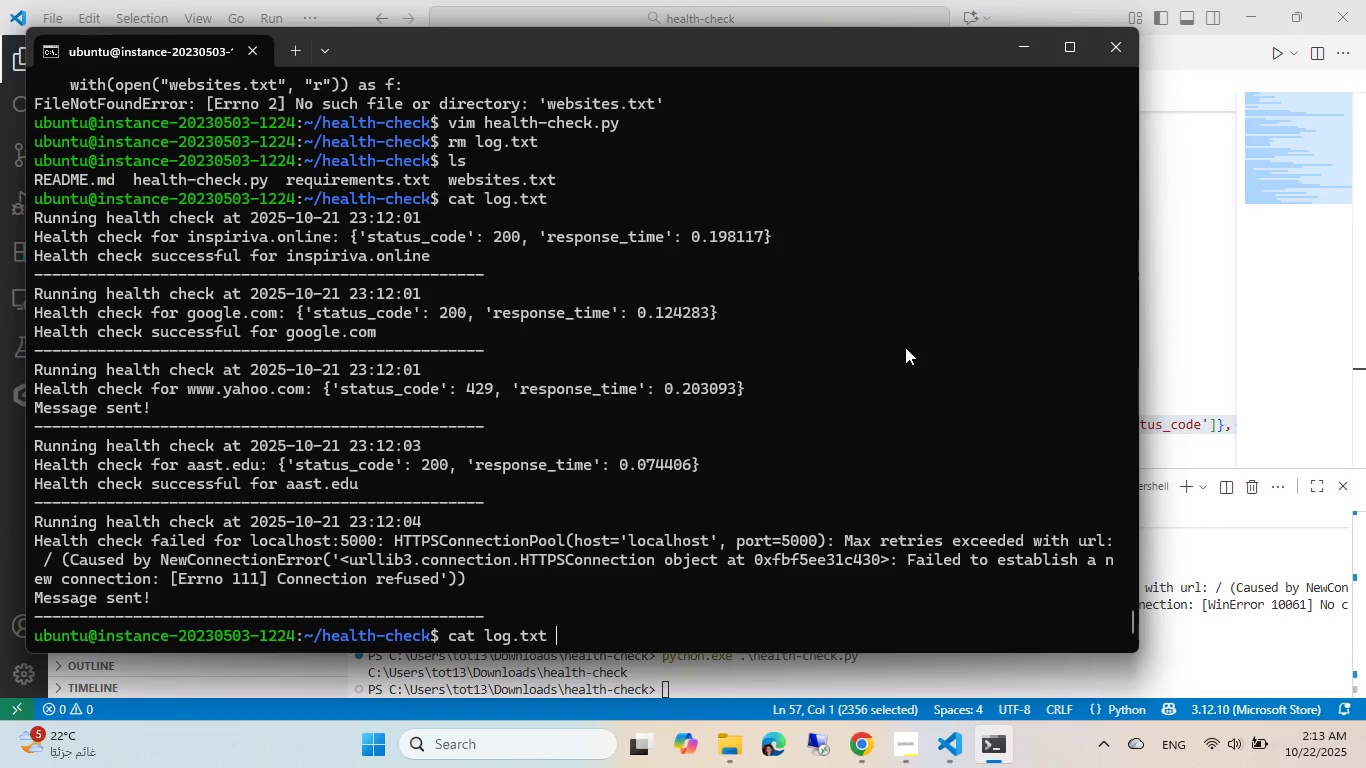 
key(Enter)
 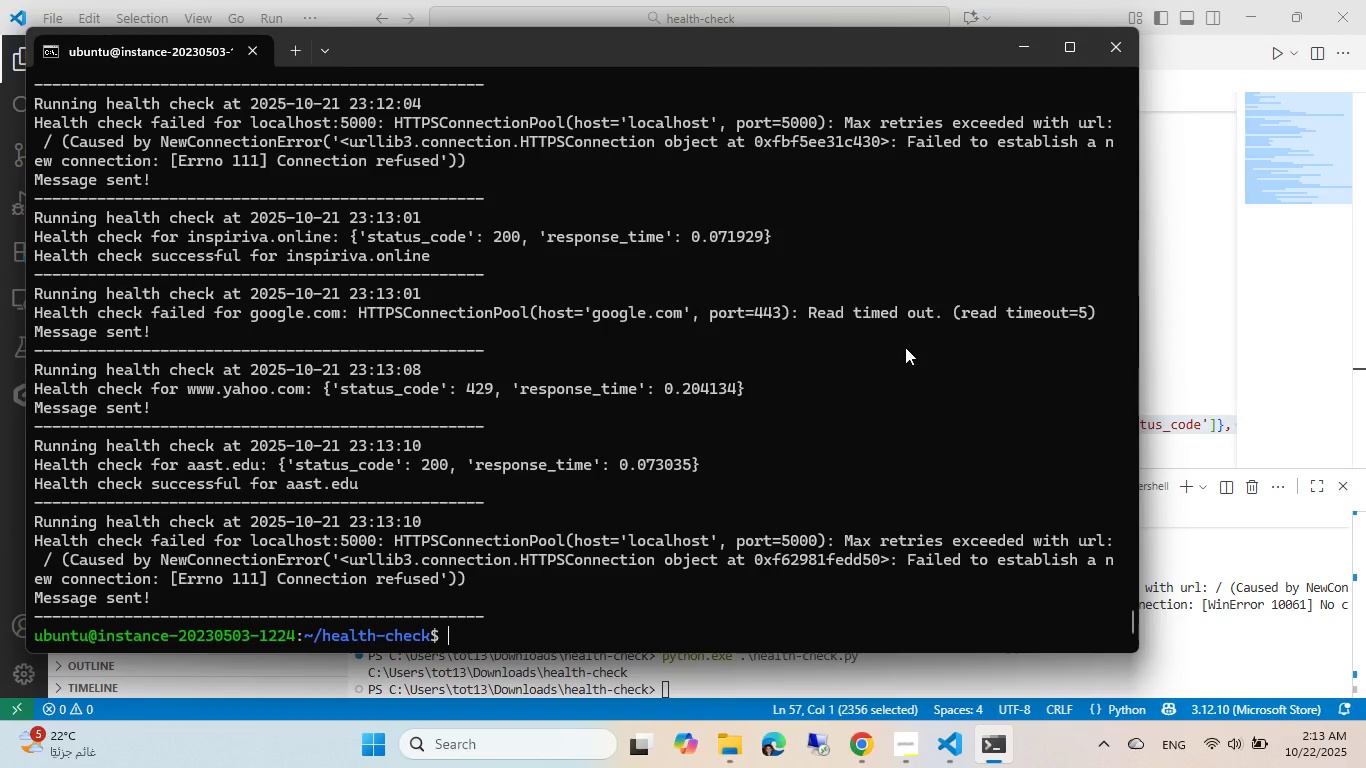 
key(Alt+AltLeft)
 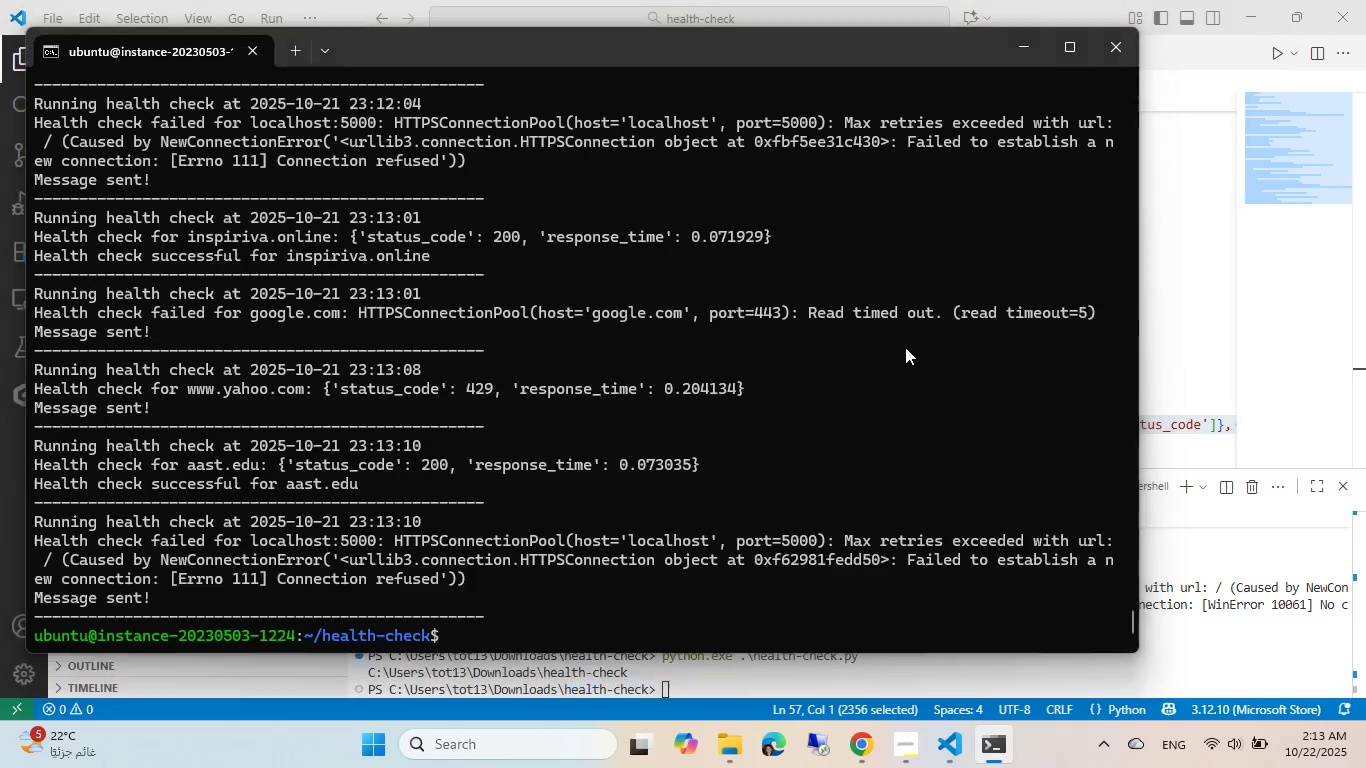 
key(Alt+Tab)
 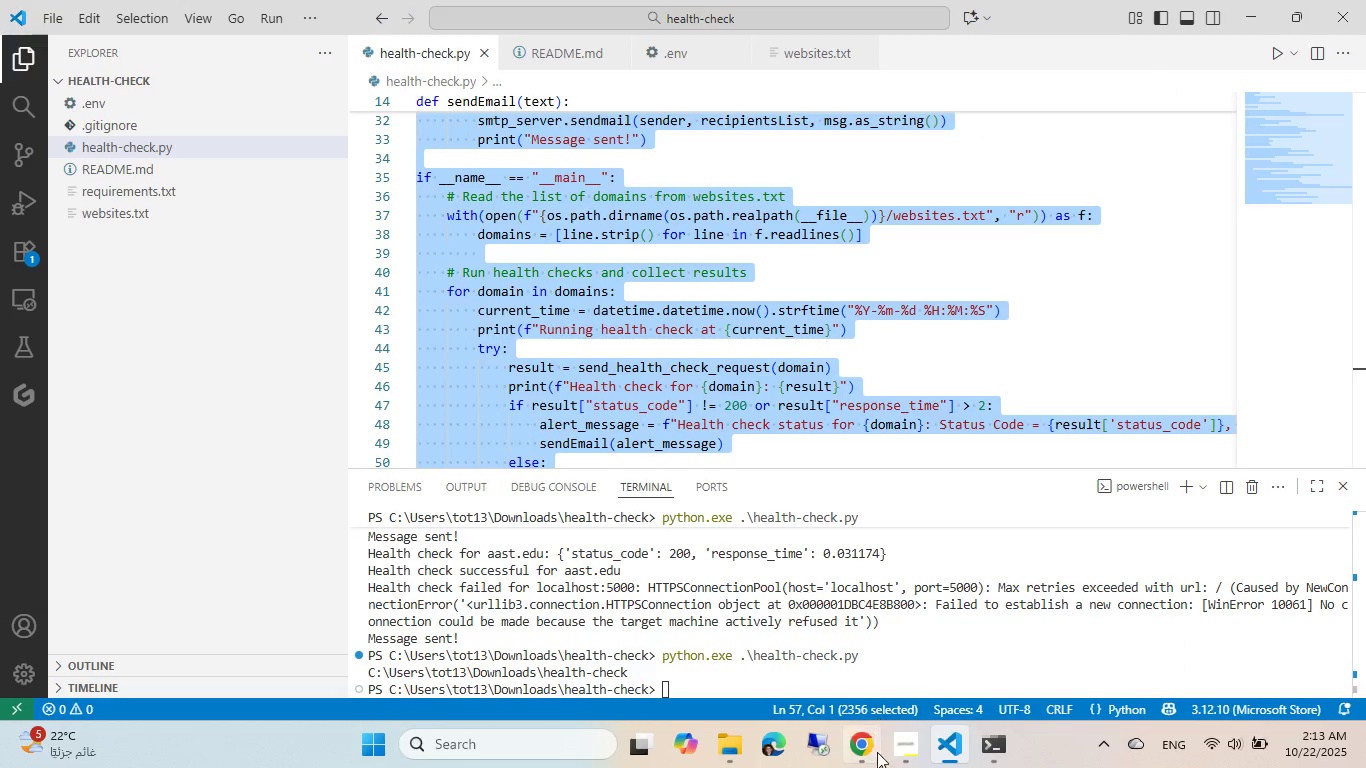 
left_click([874, 762])
 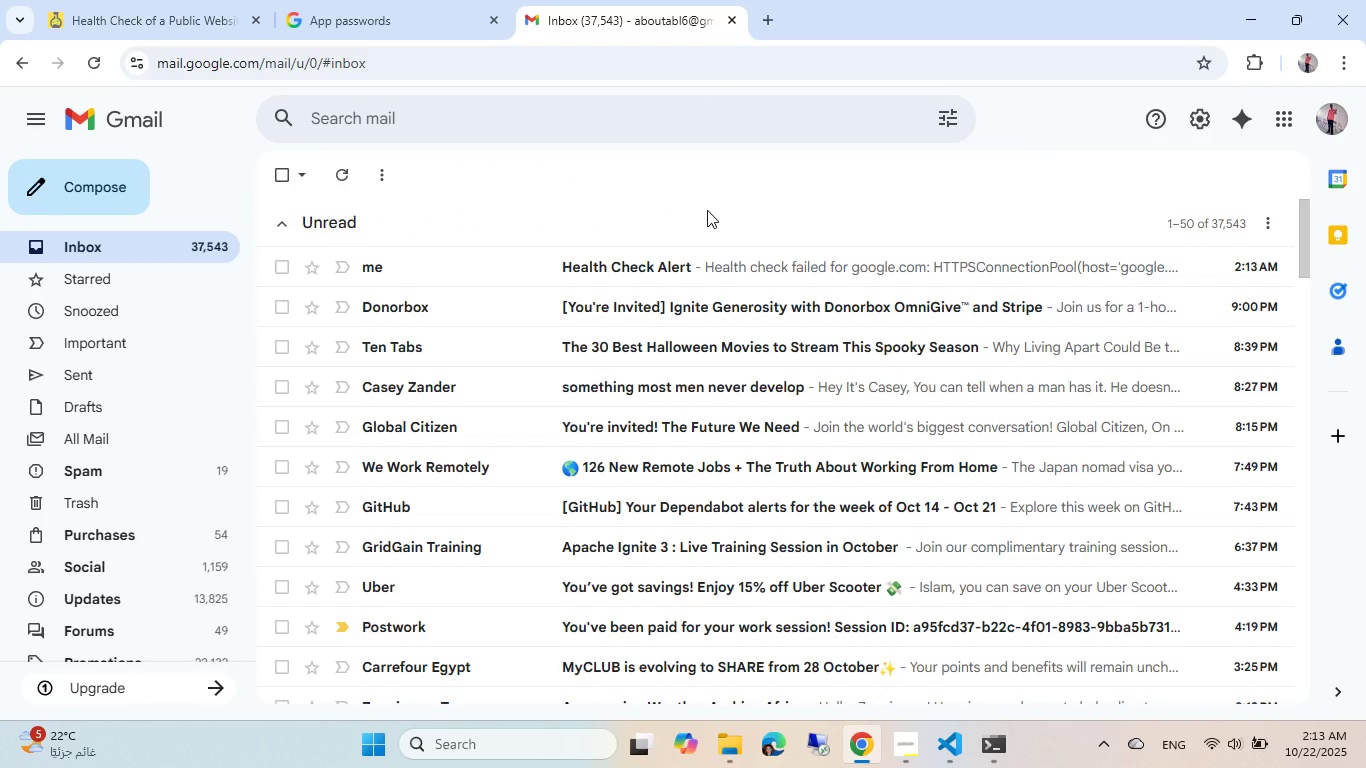 
key(Control+ControlLeft)
 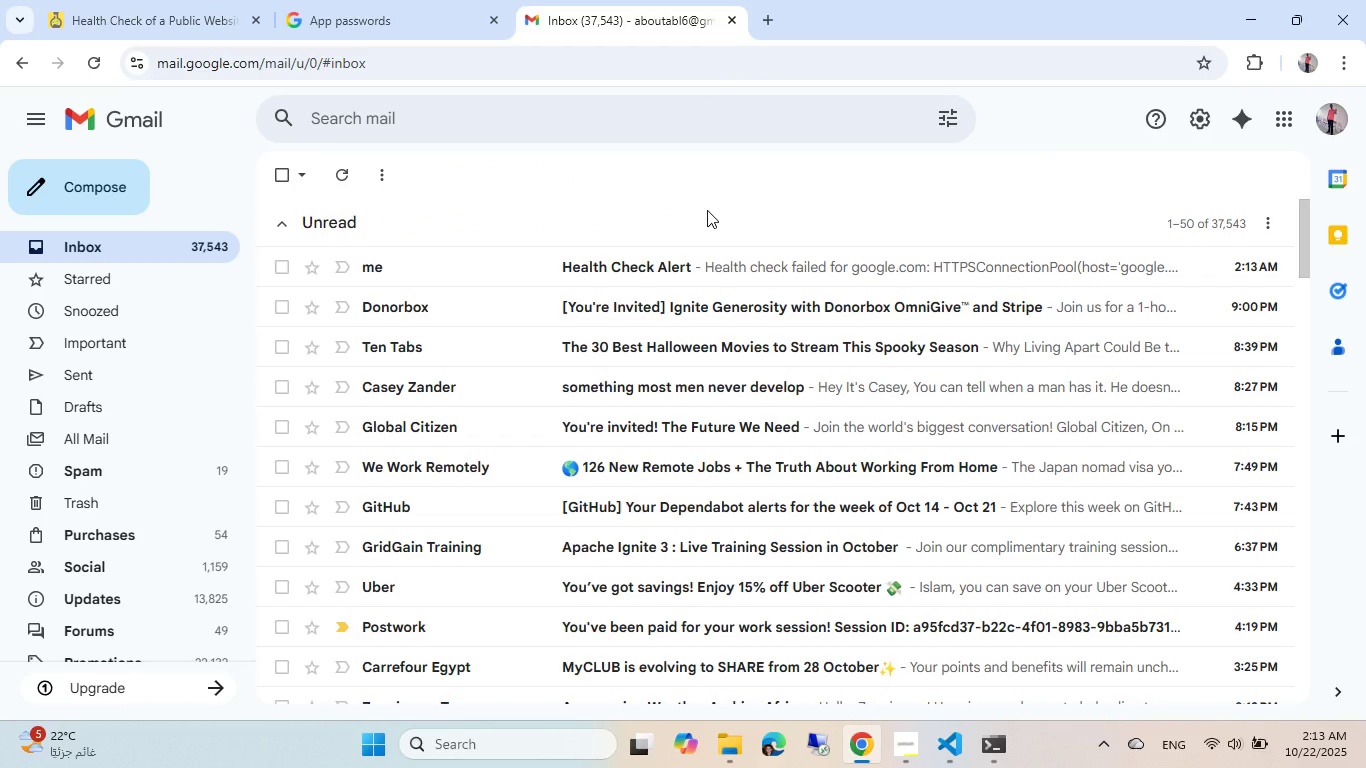 
key(Control+R)
 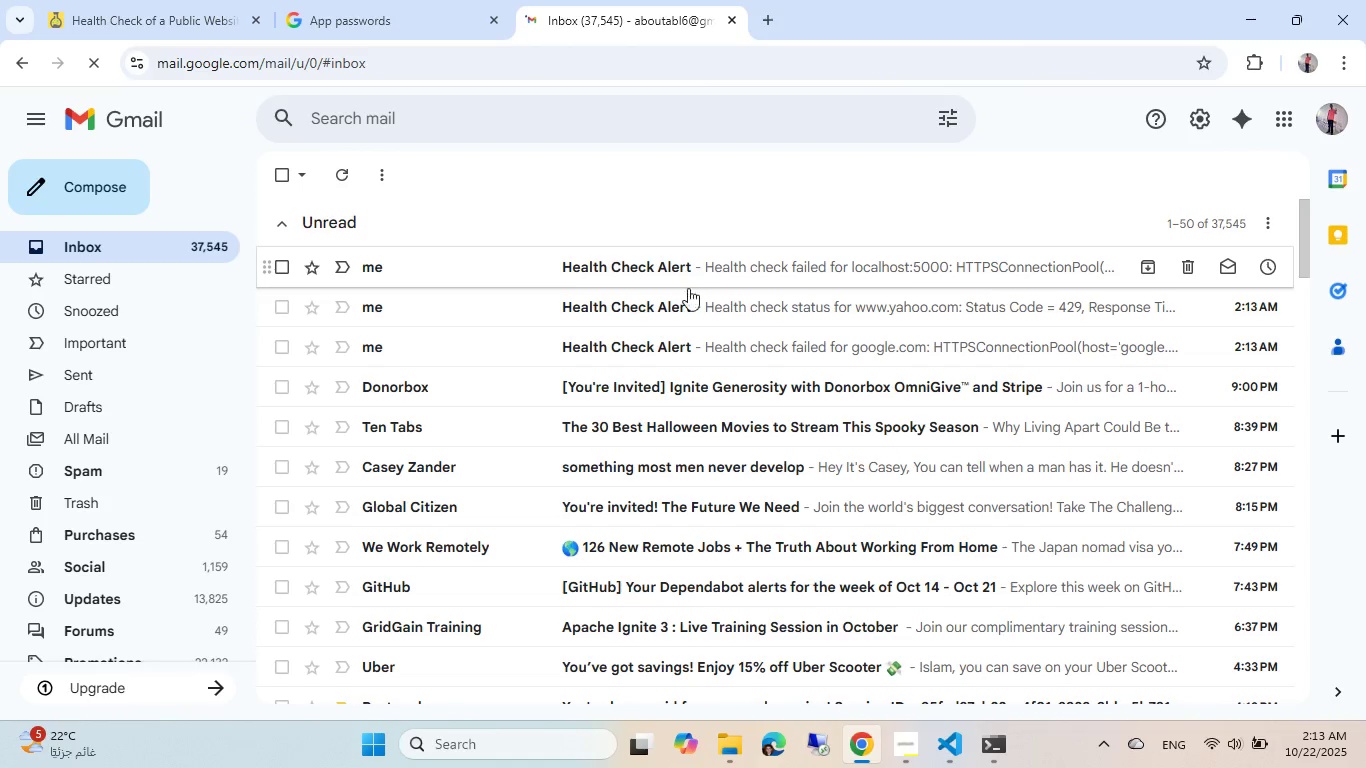 
wait(9.15)
 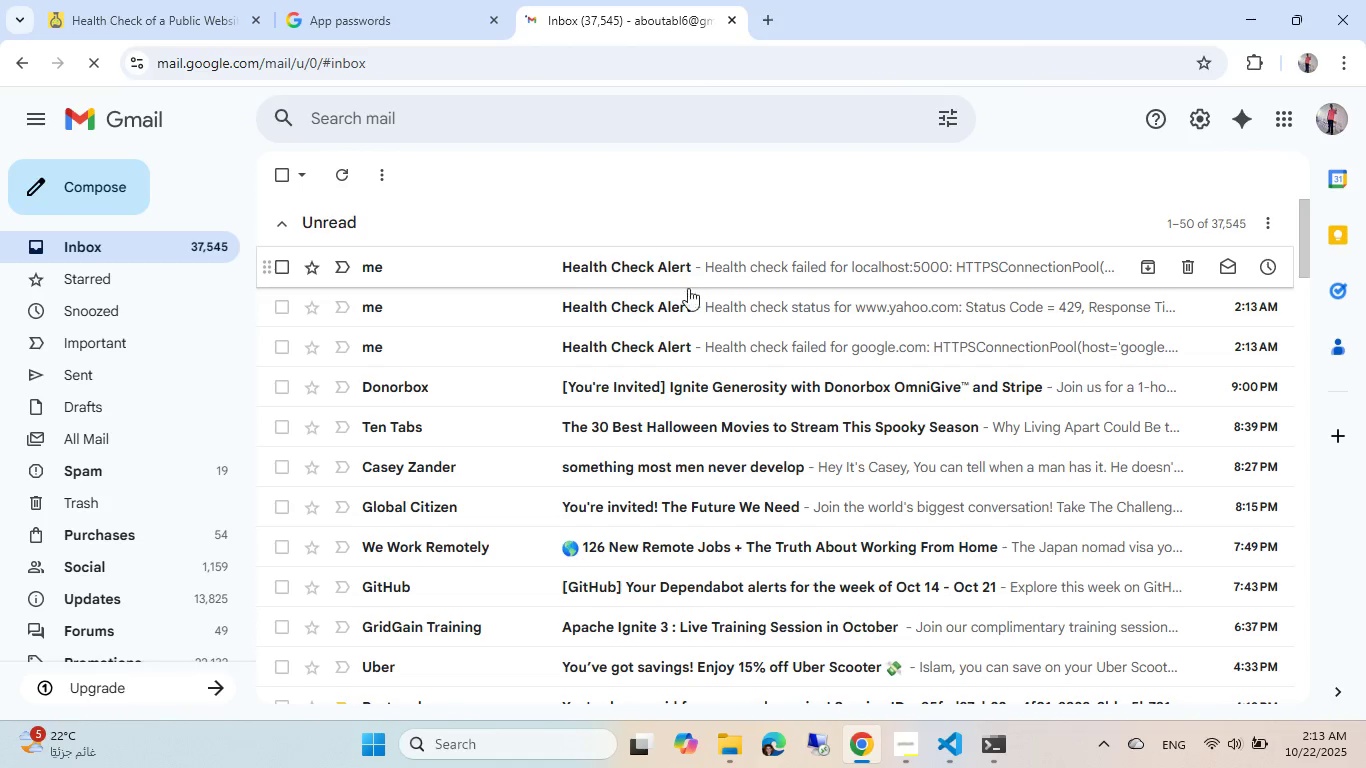 
left_click([697, 349])
 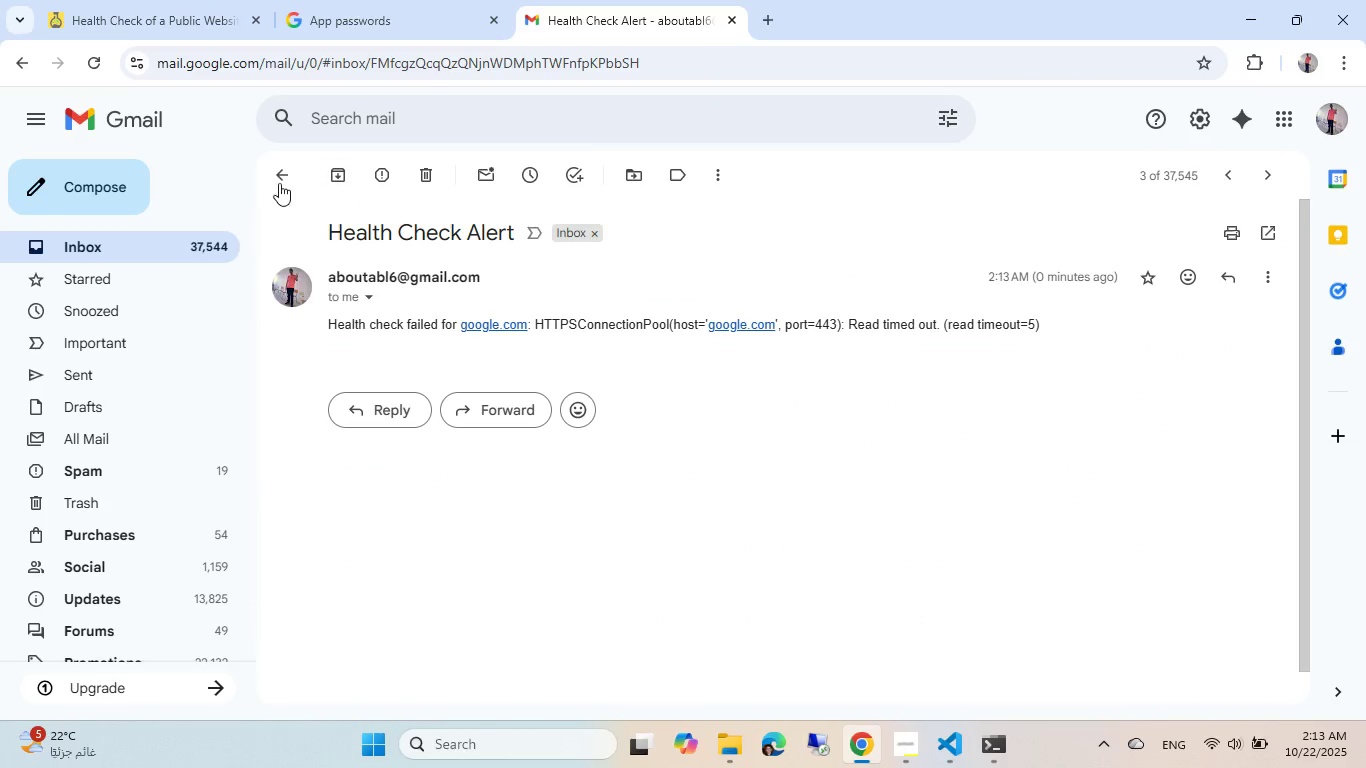 
left_click([279, 182])
 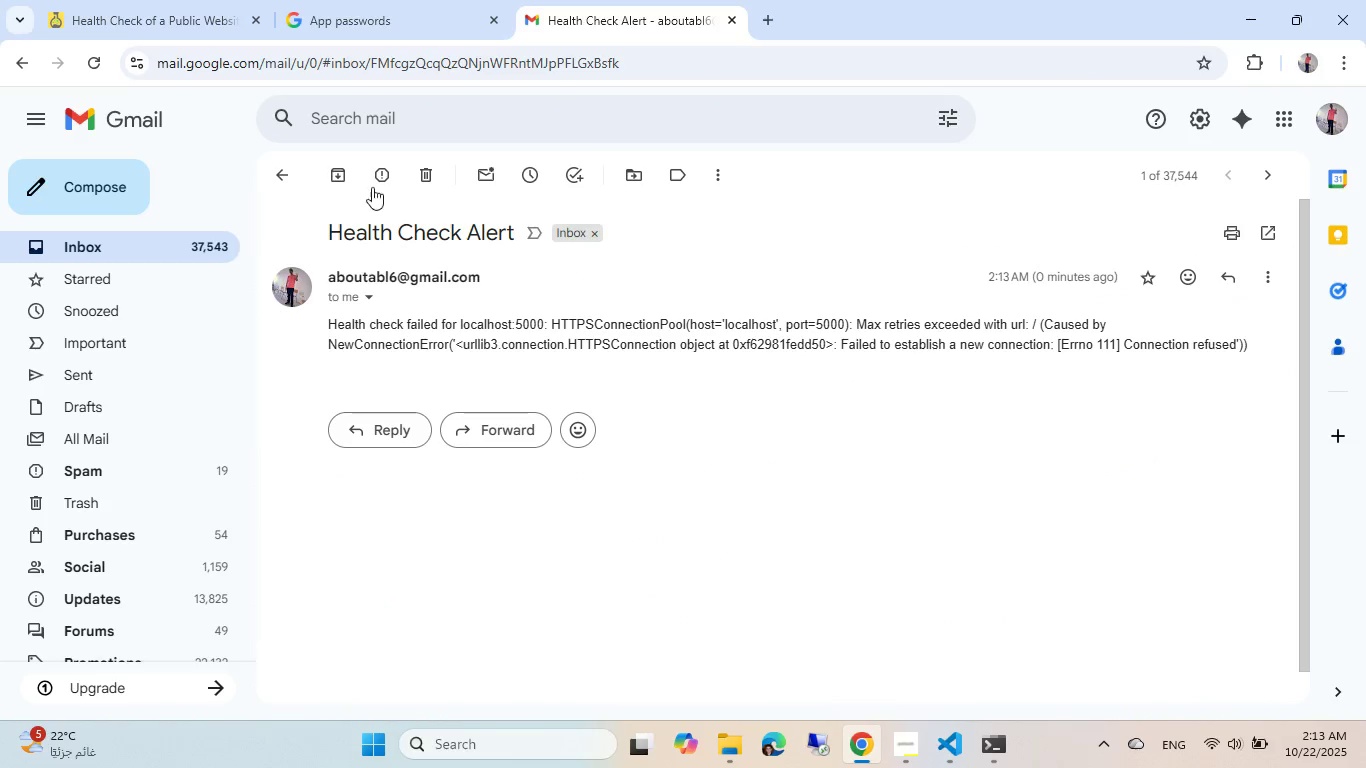 
left_click([298, 168])
 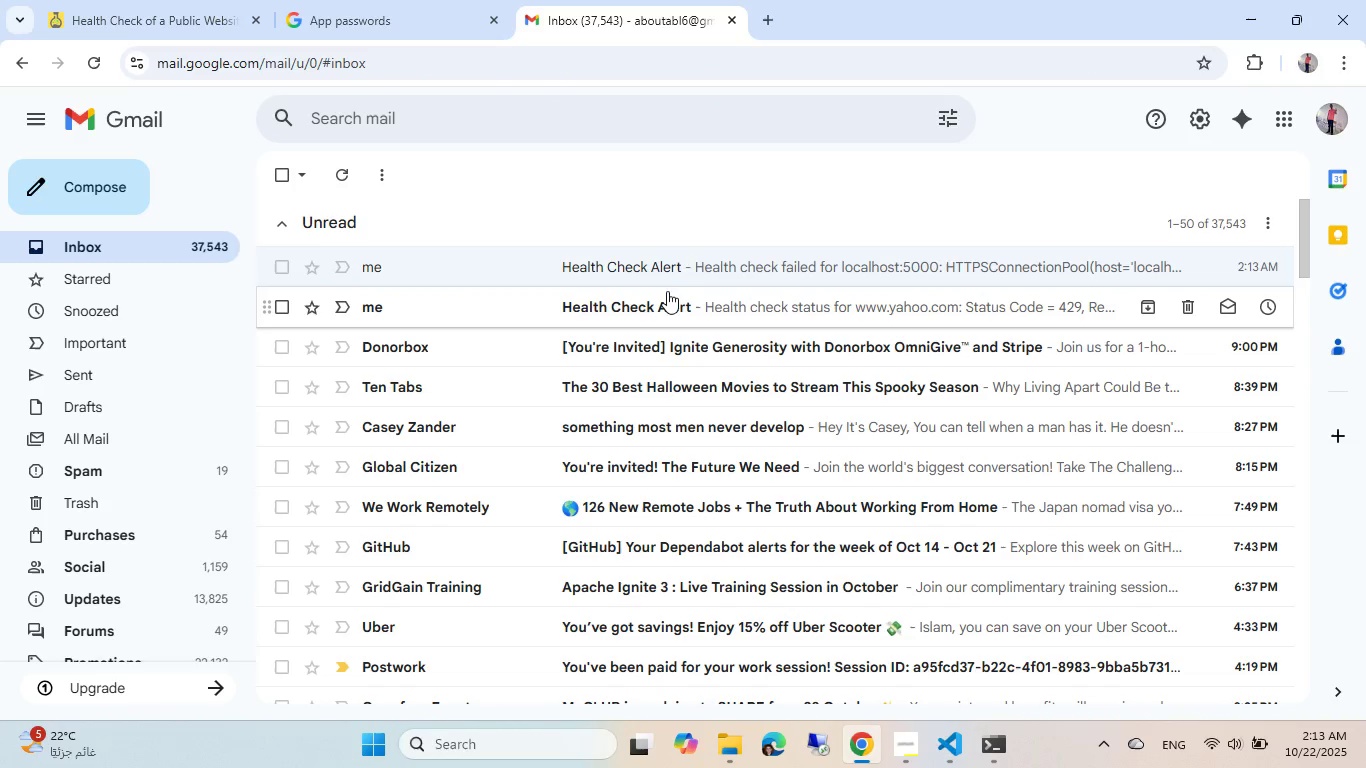 
left_click([670, 295])
 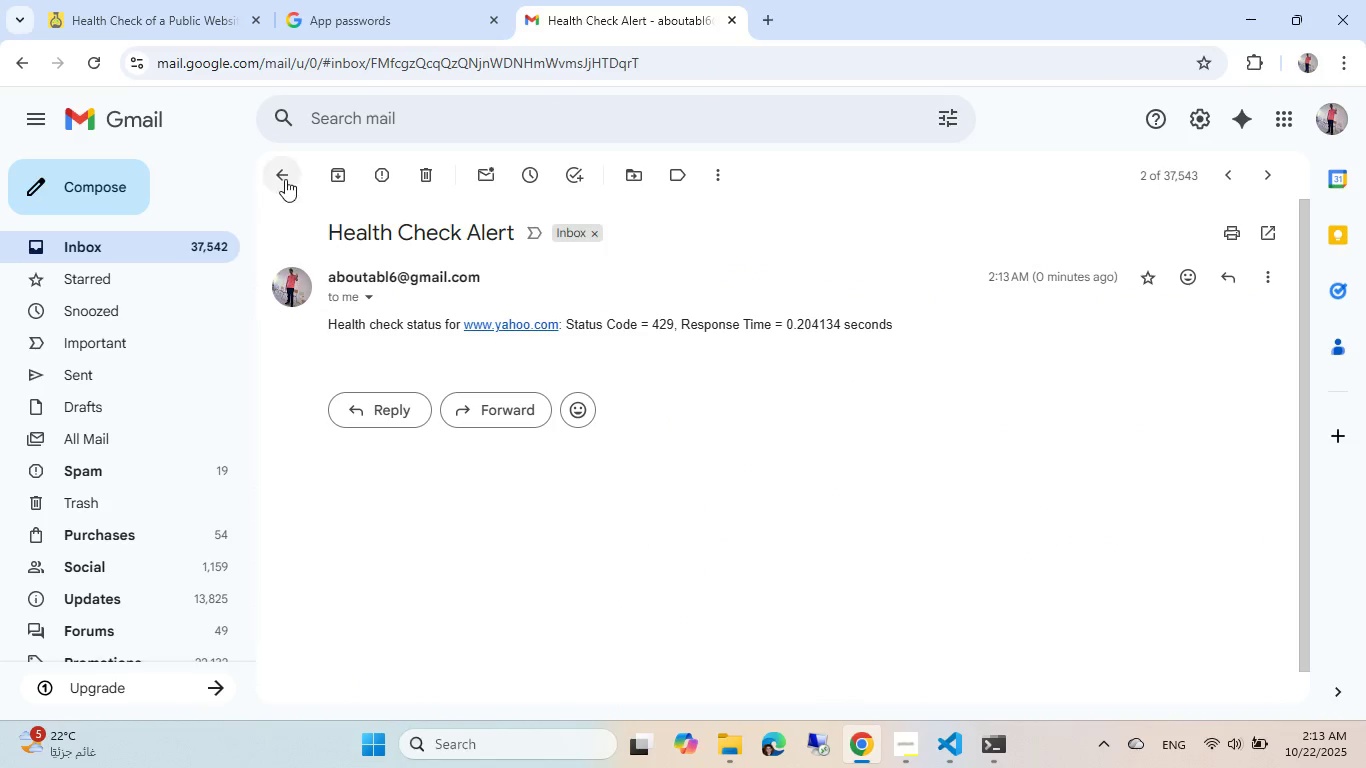 
left_click([285, 179])
 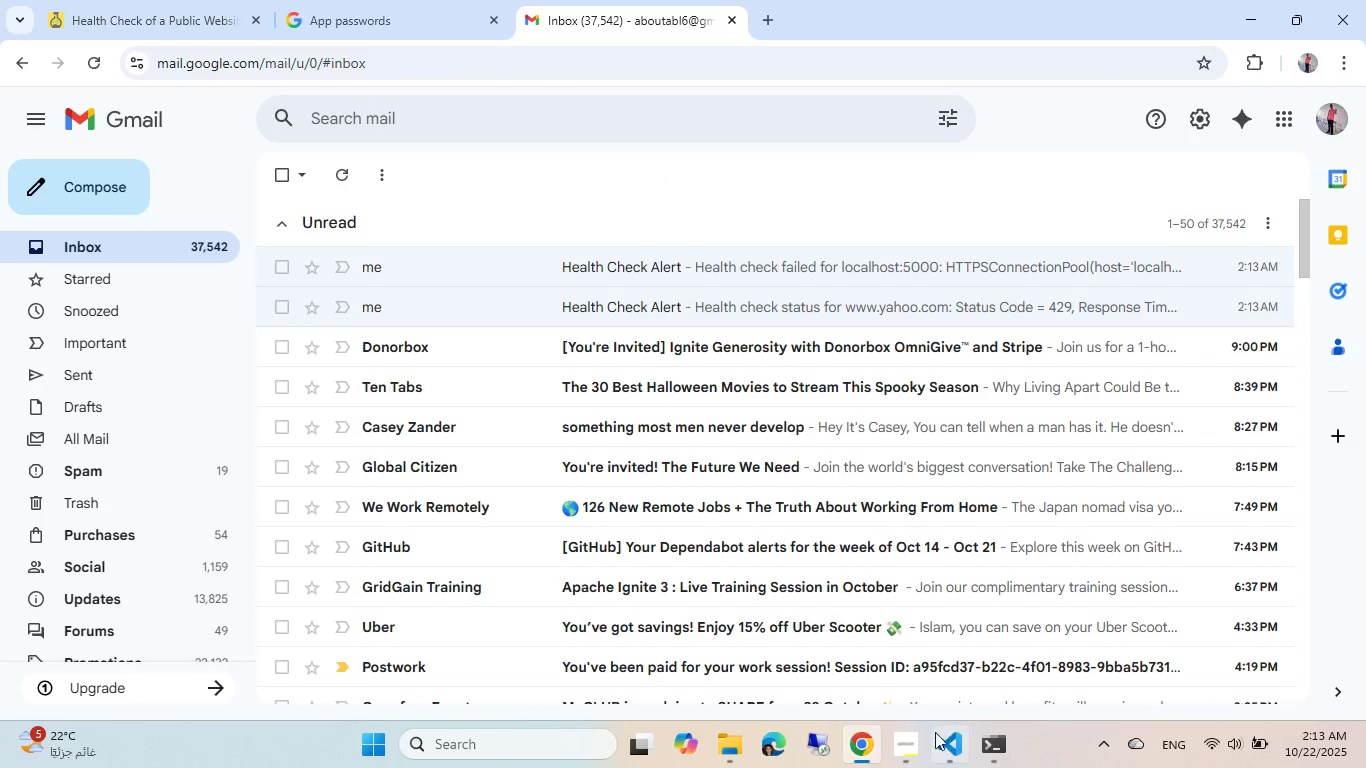 
left_click([952, 740])
 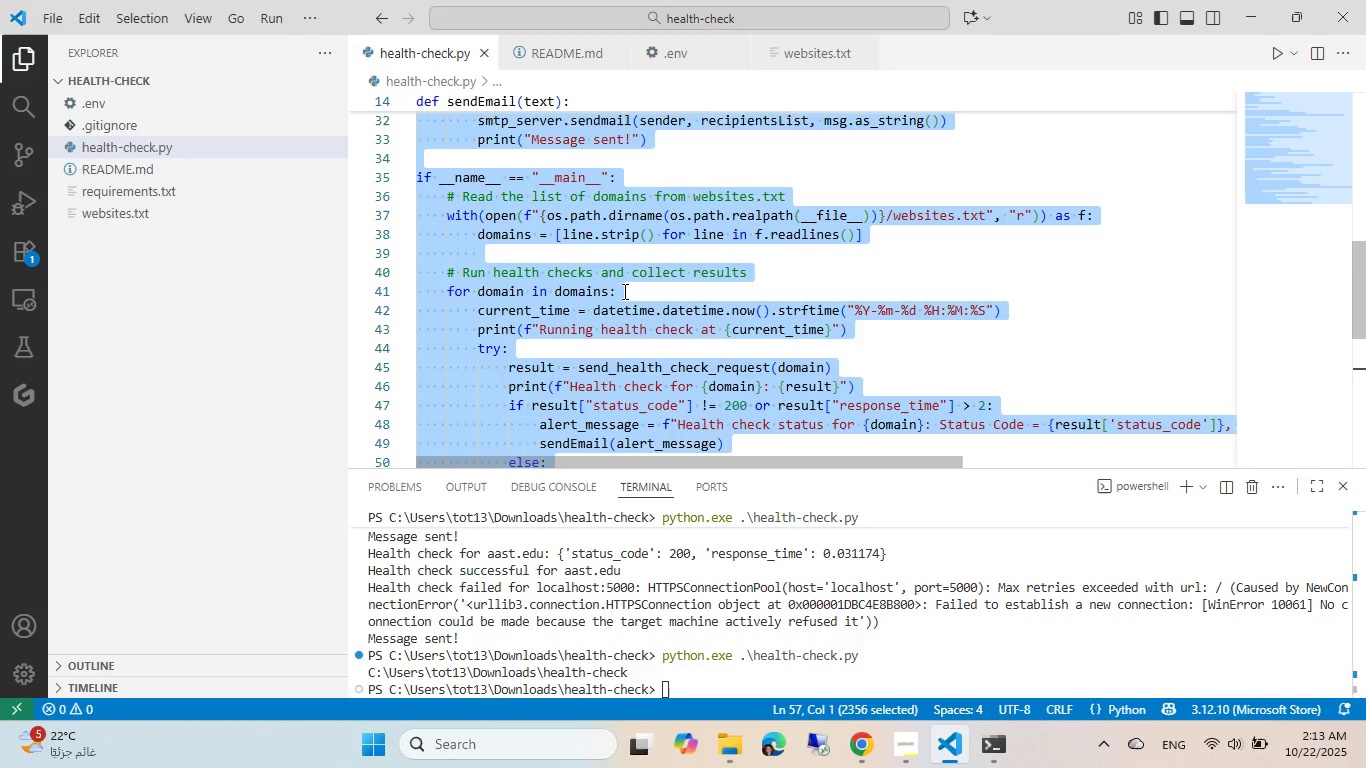 
left_click([623, 291])
 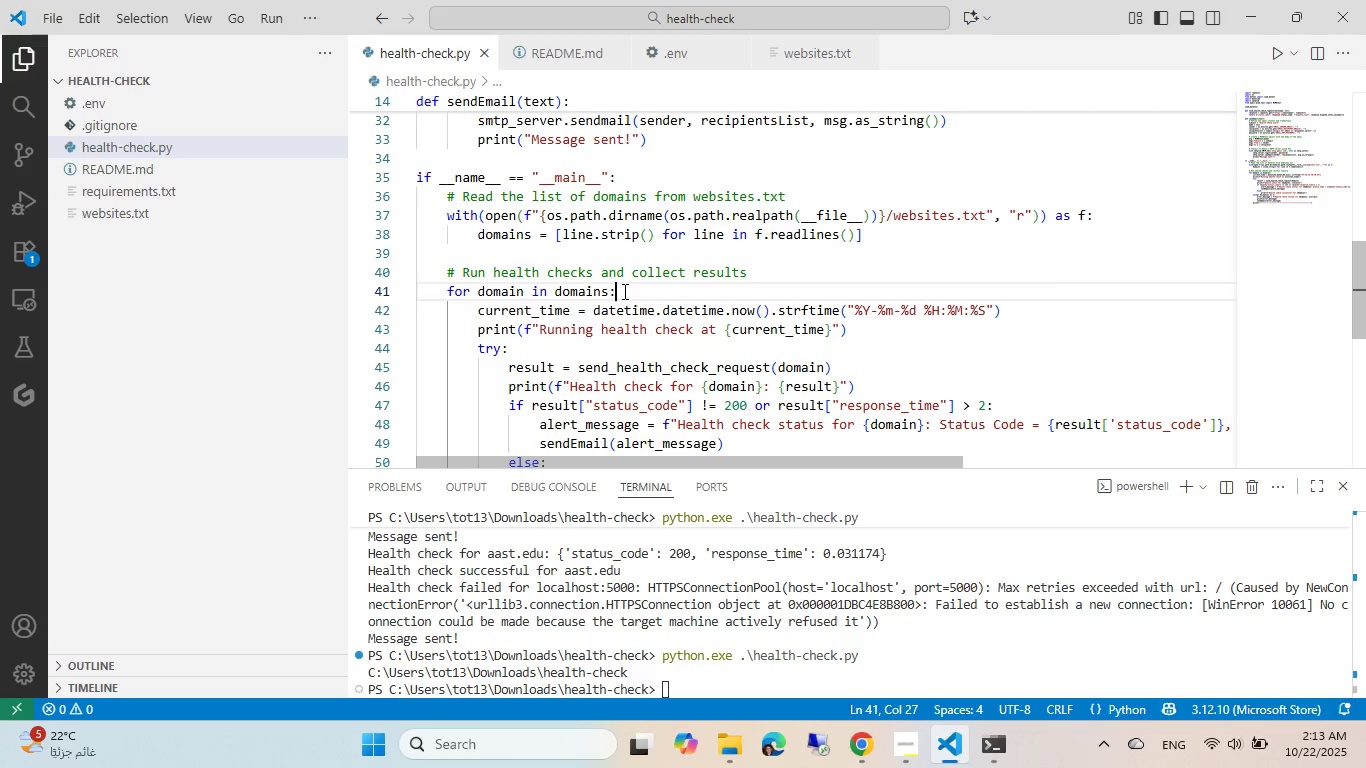 
scroll: coordinate [623, 291], scroll_direction: down, amount: 3.0
 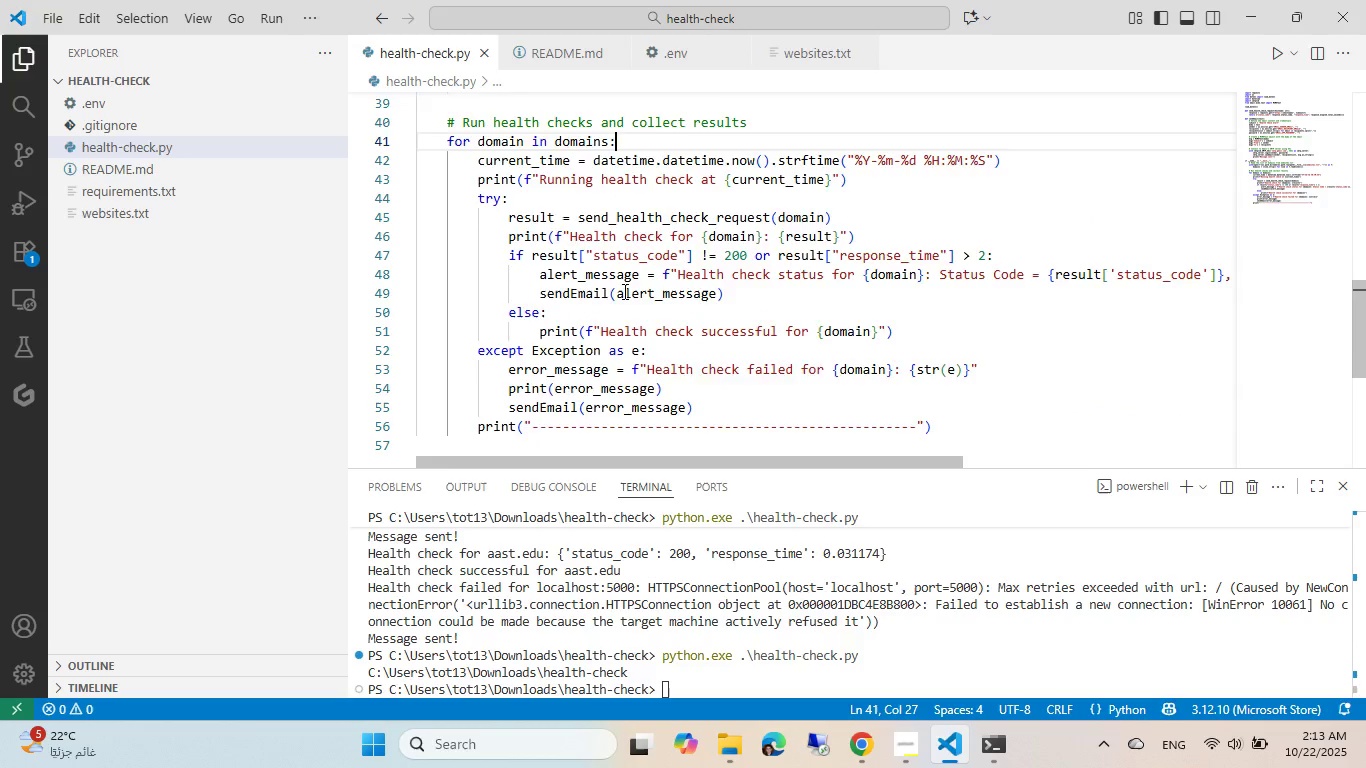 
scroll: coordinate [623, 291], scroll_direction: up, amount: 2.0
 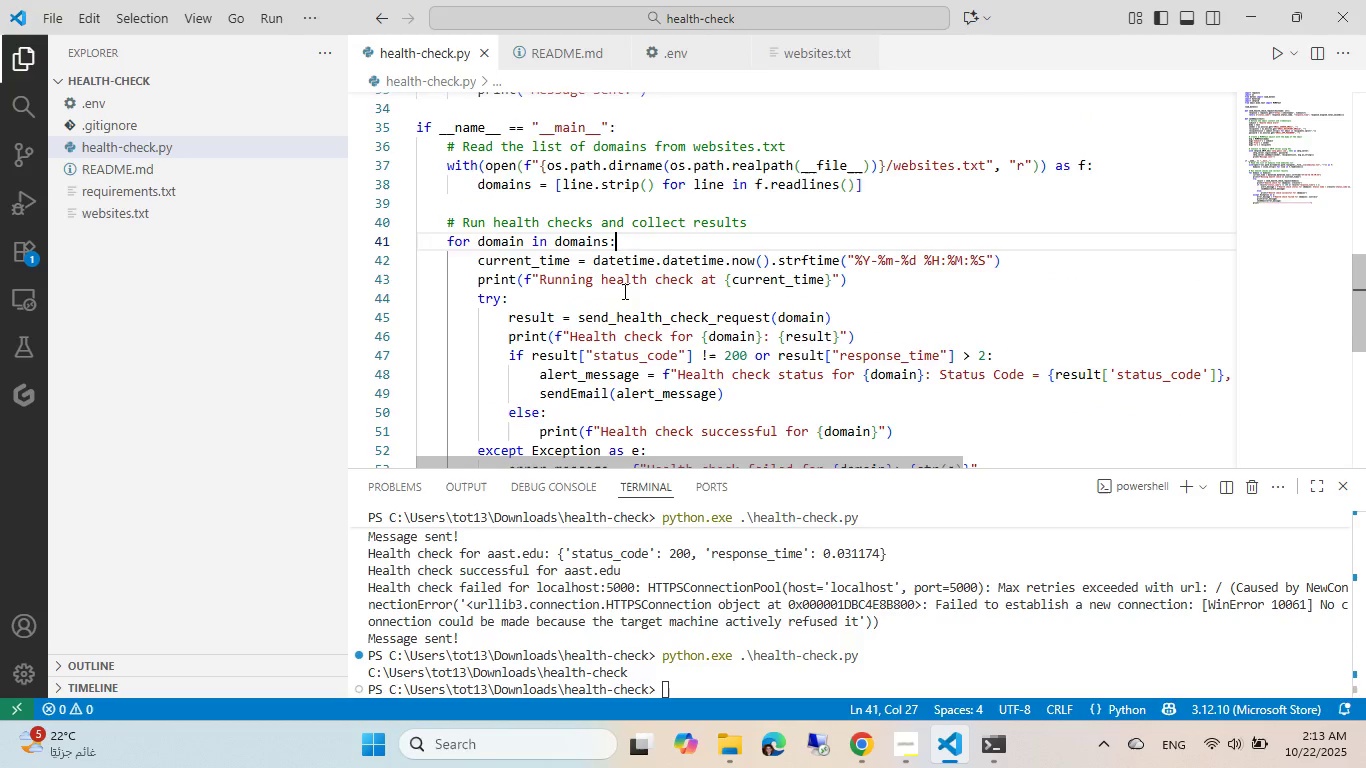 
scroll: coordinate [623, 291], scroll_direction: down, amount: 3.0
 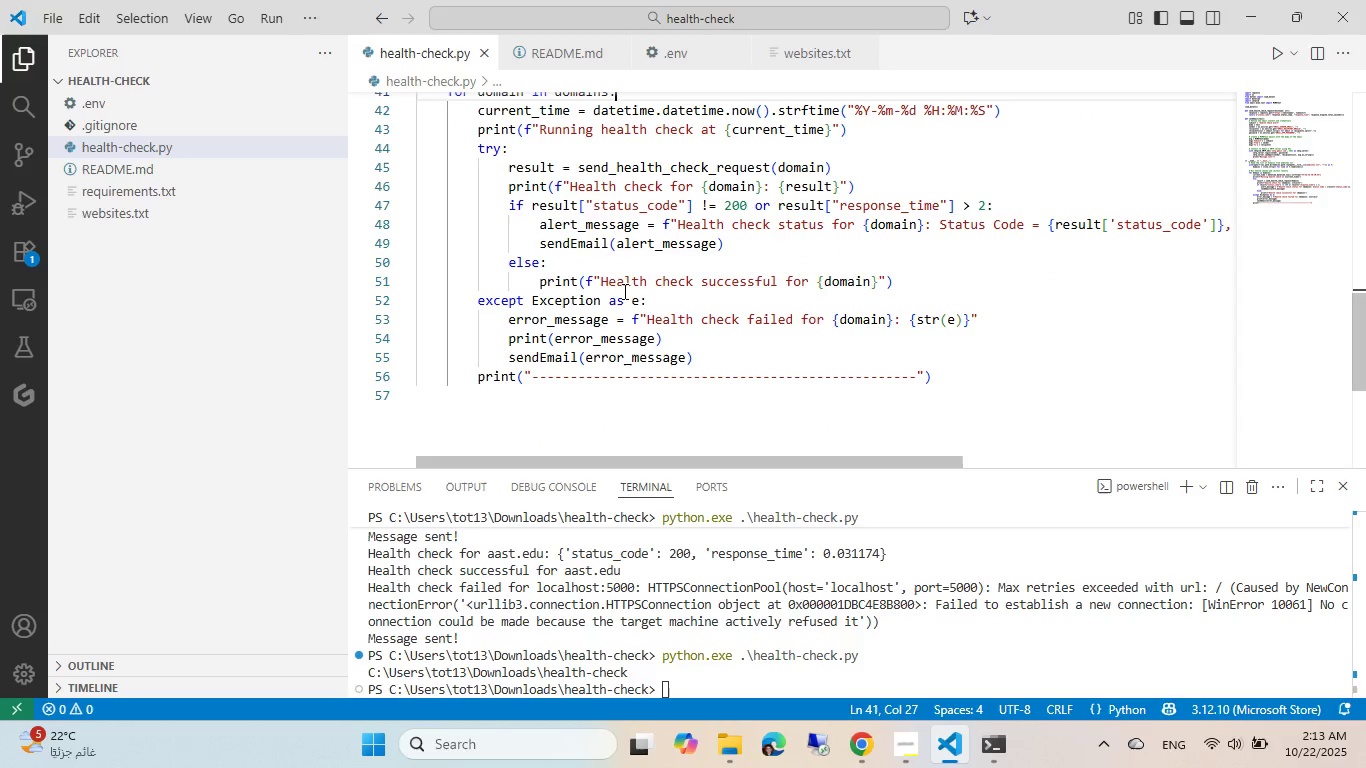 
scroll: coordinate [623, 291], scroll_direction: up, amount: 3.0
 